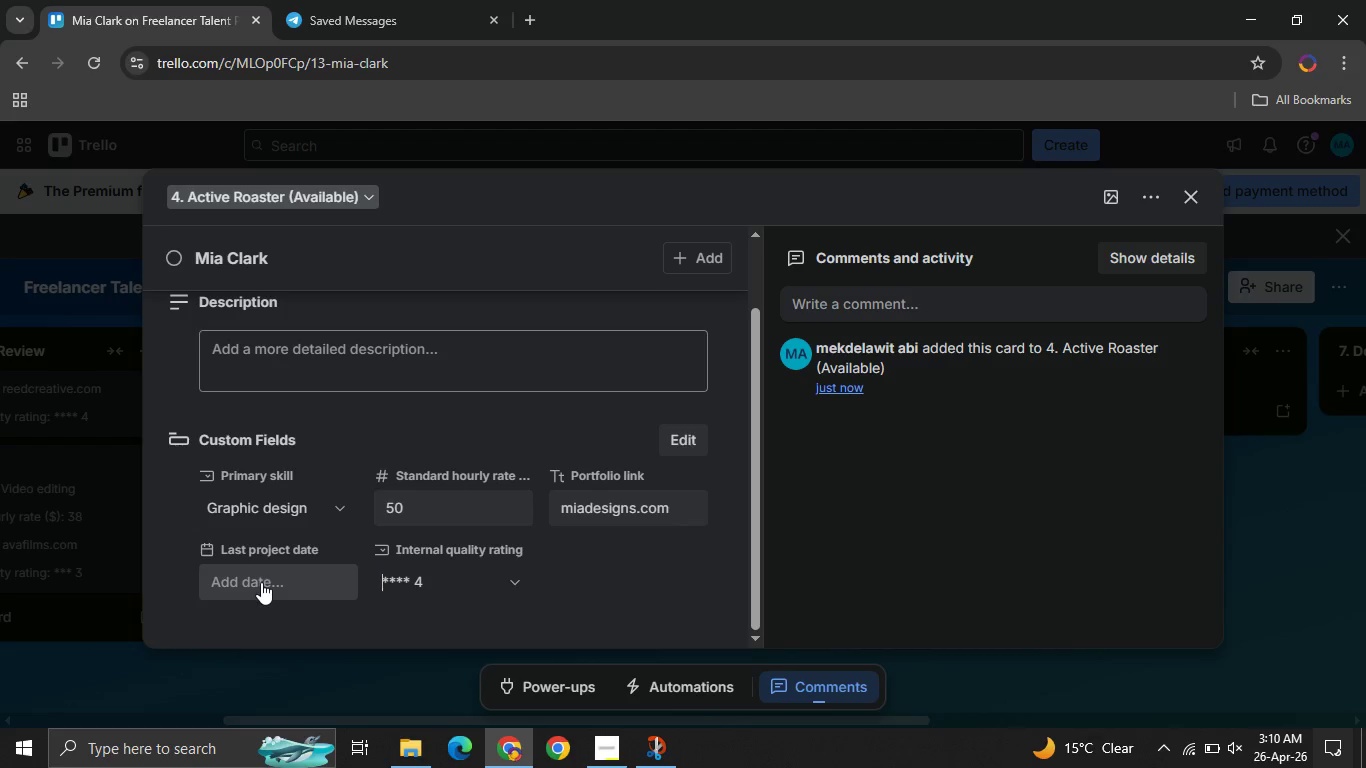 
left_click([261, 582])
 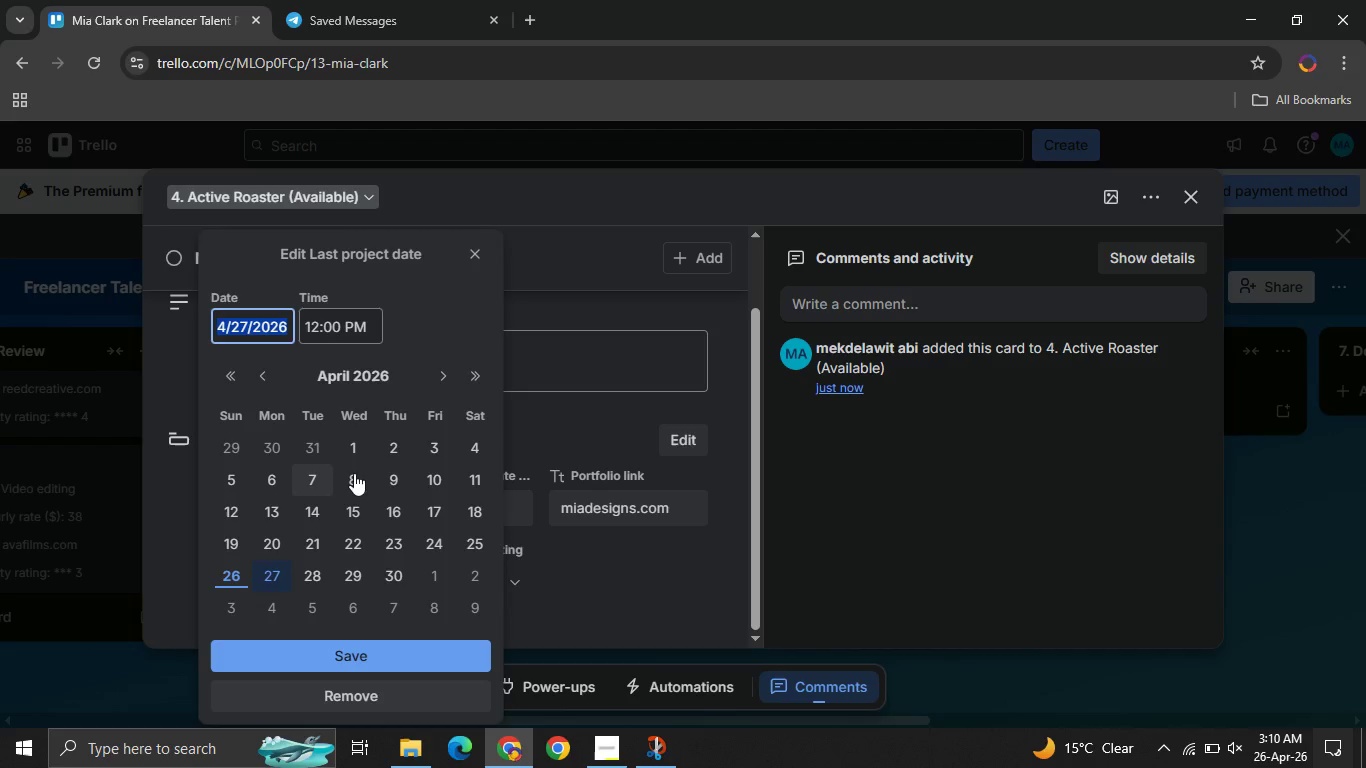 
wait(6.39)
 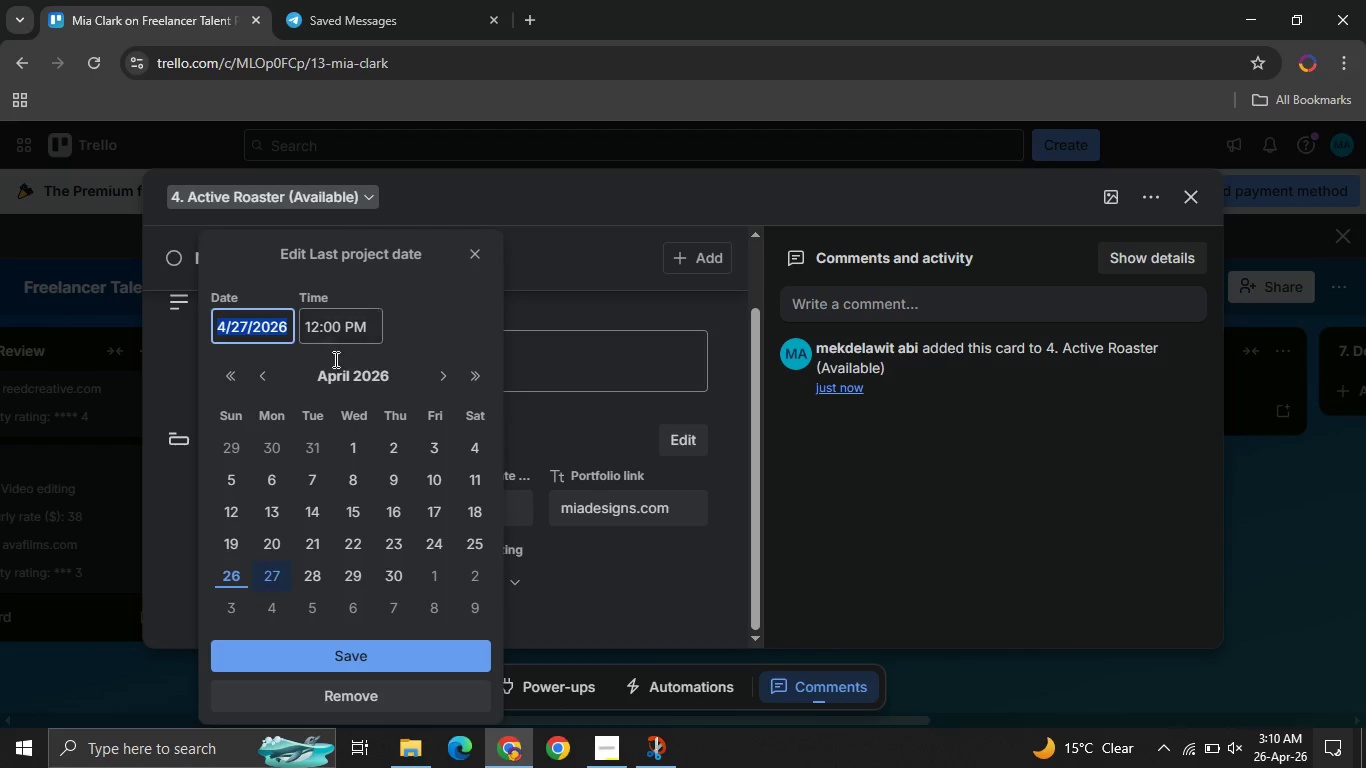 
left_click([224, 541])
 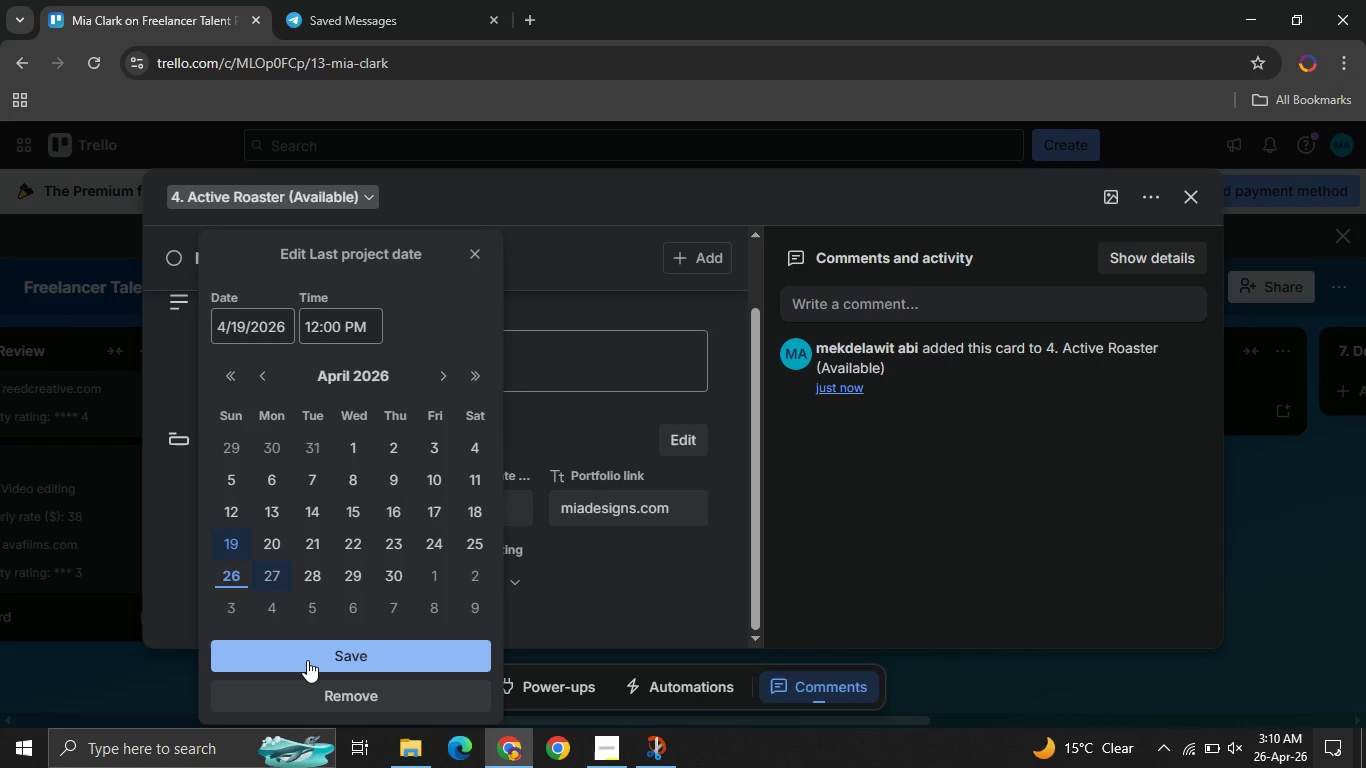 
left_click([307, 660])
 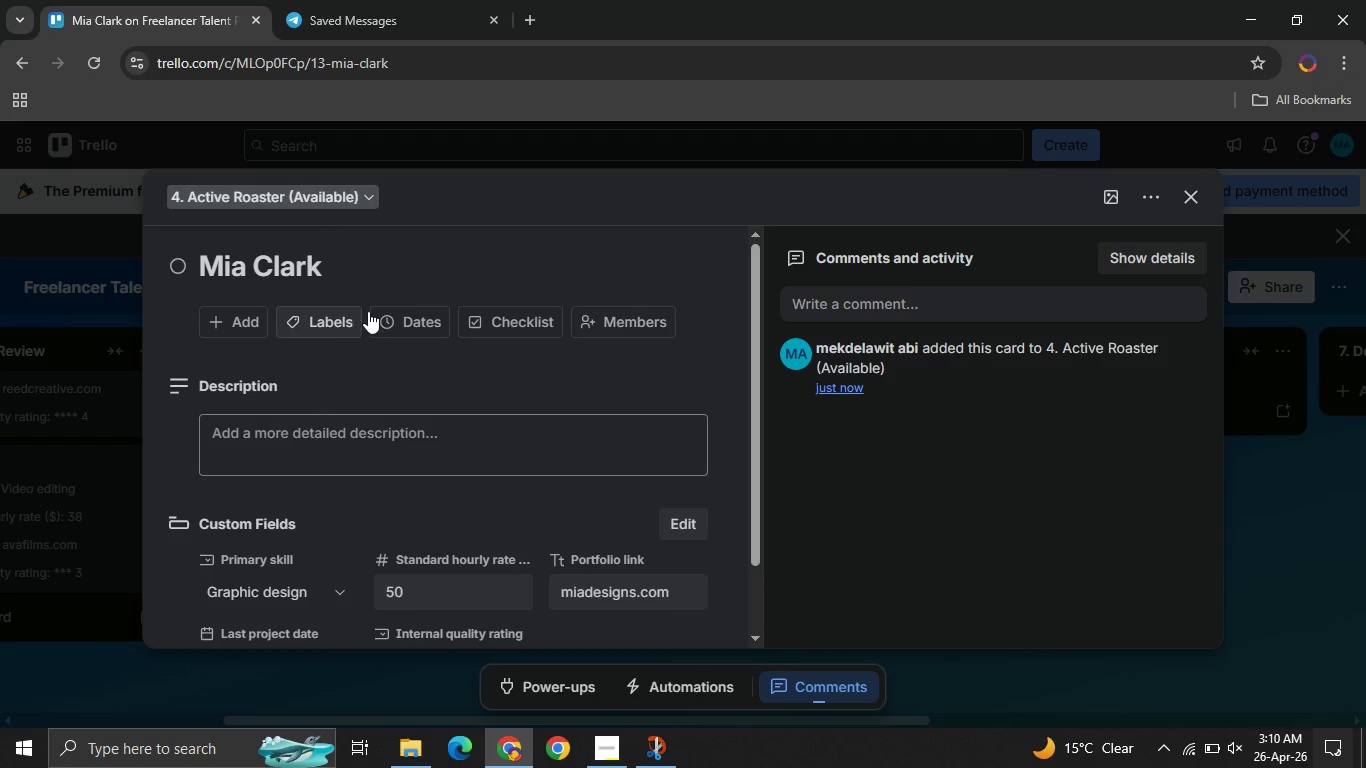 
left_click([410, 315])
 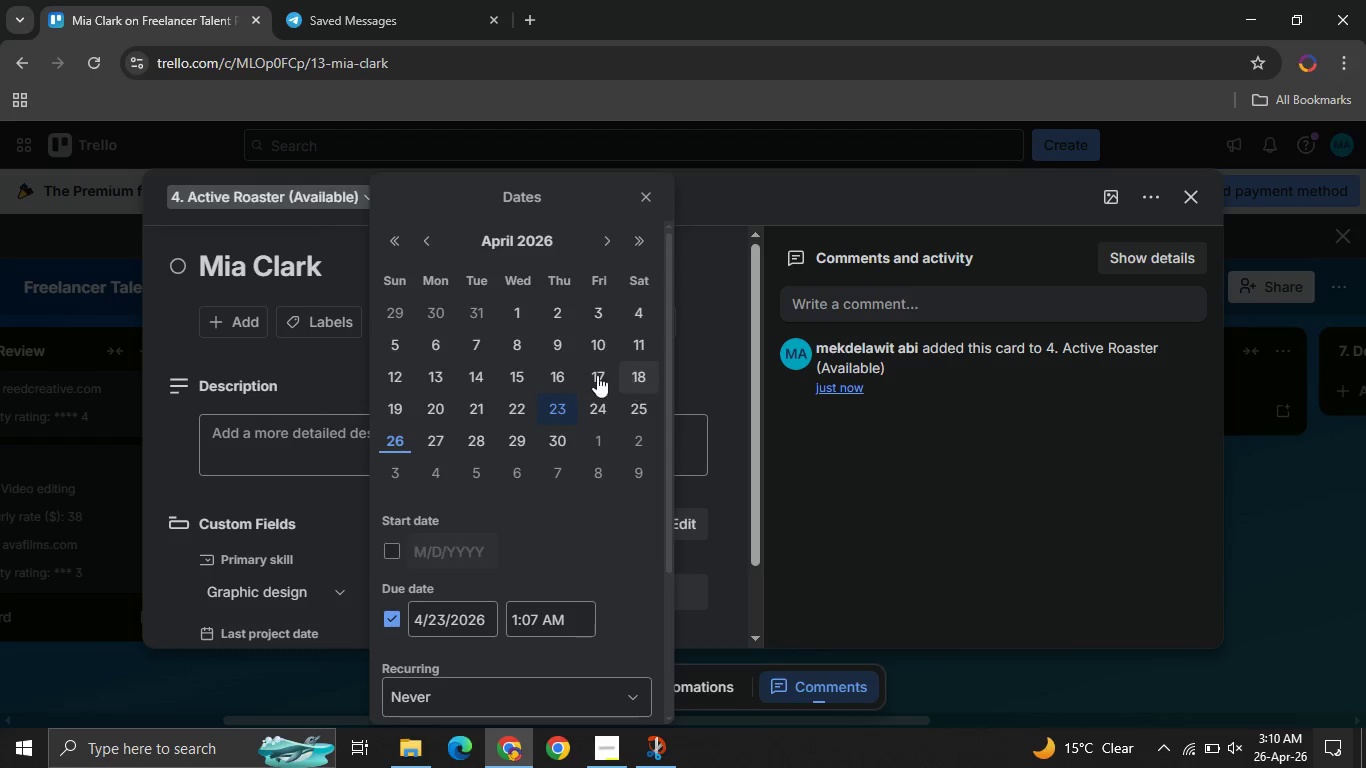 
left_click([388, 405])
 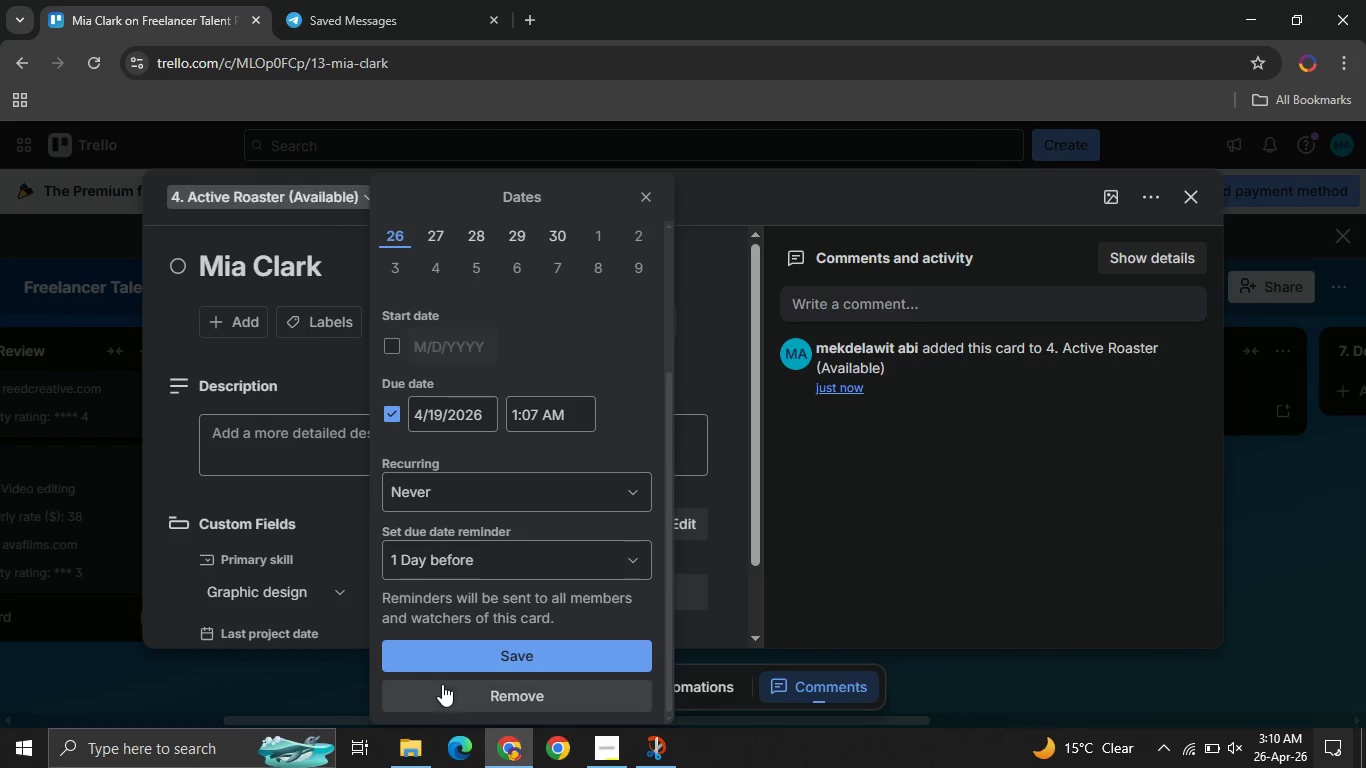 
left_click([420, 658])
 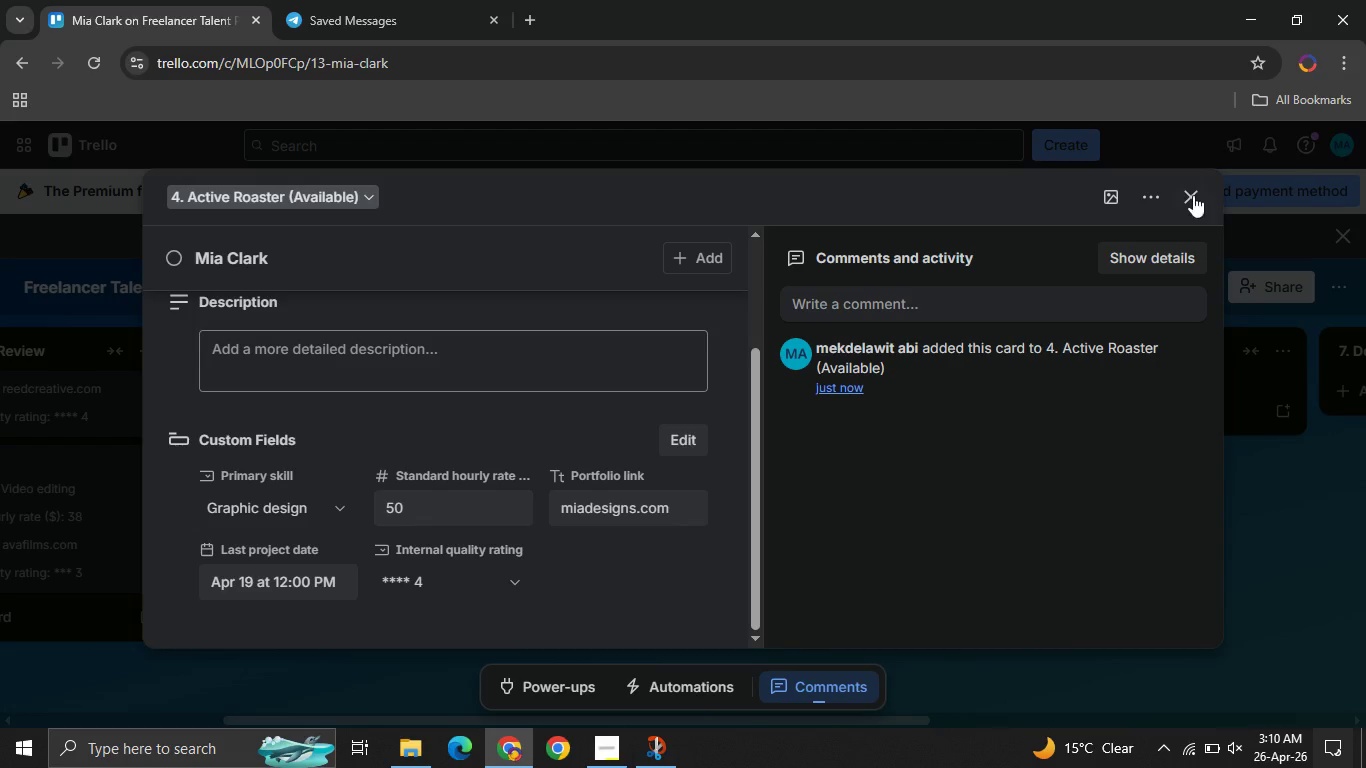 
left_click([1174, 201])
 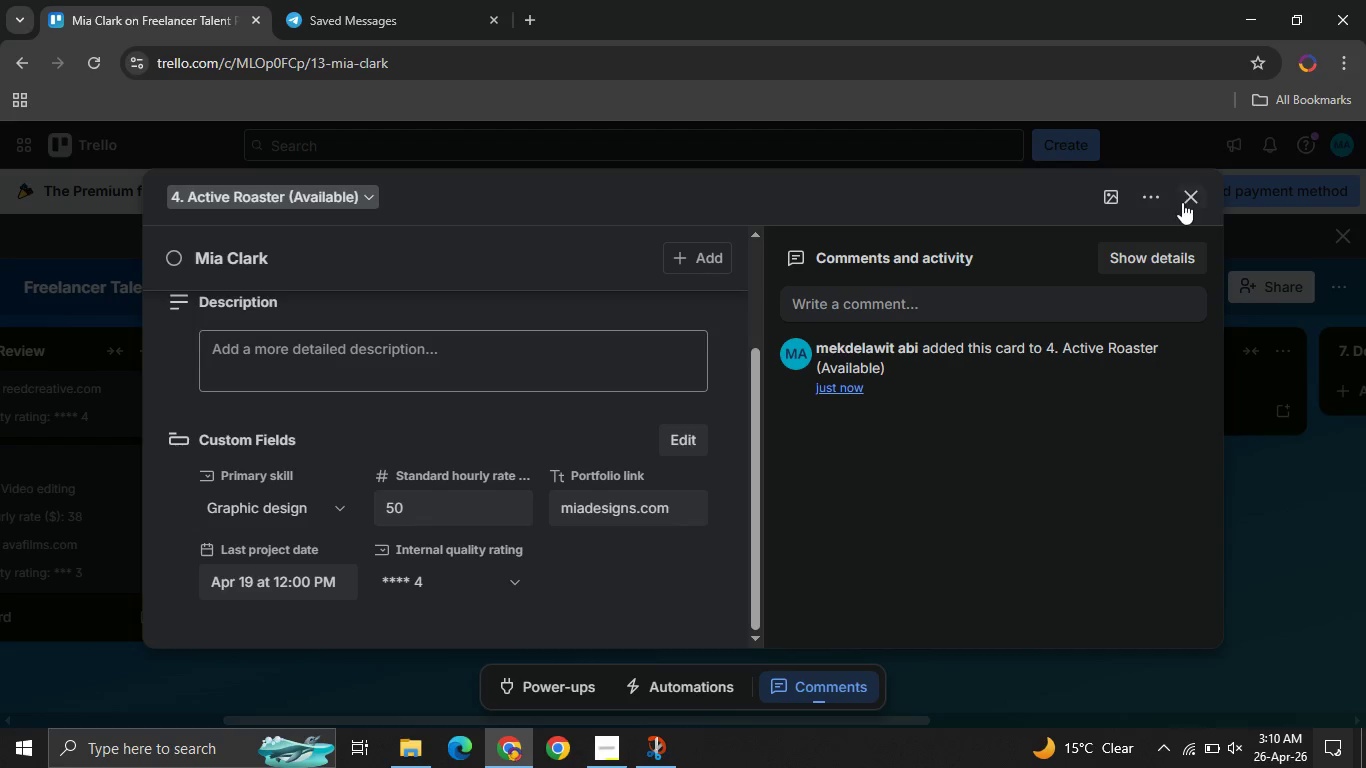 
left_click([1192, 197])
 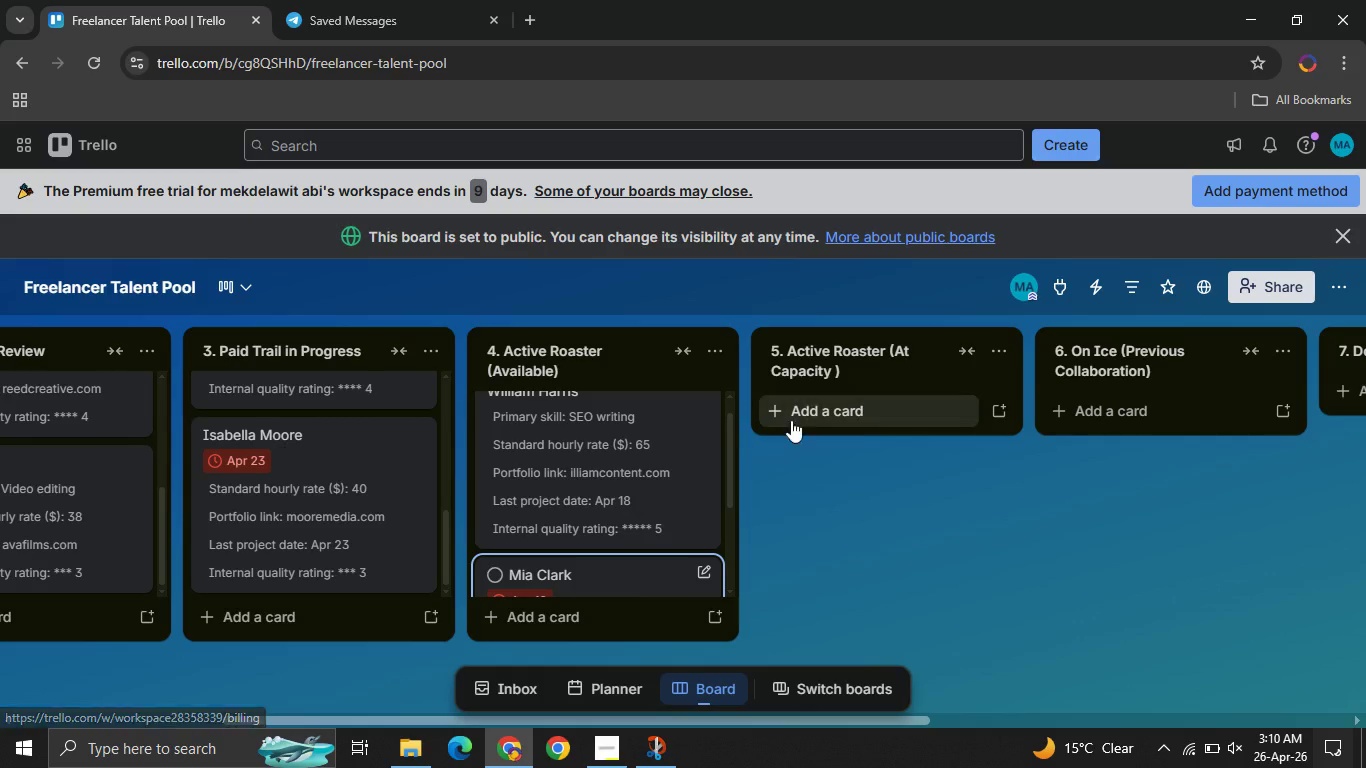 
mouse_move([574, 517])
 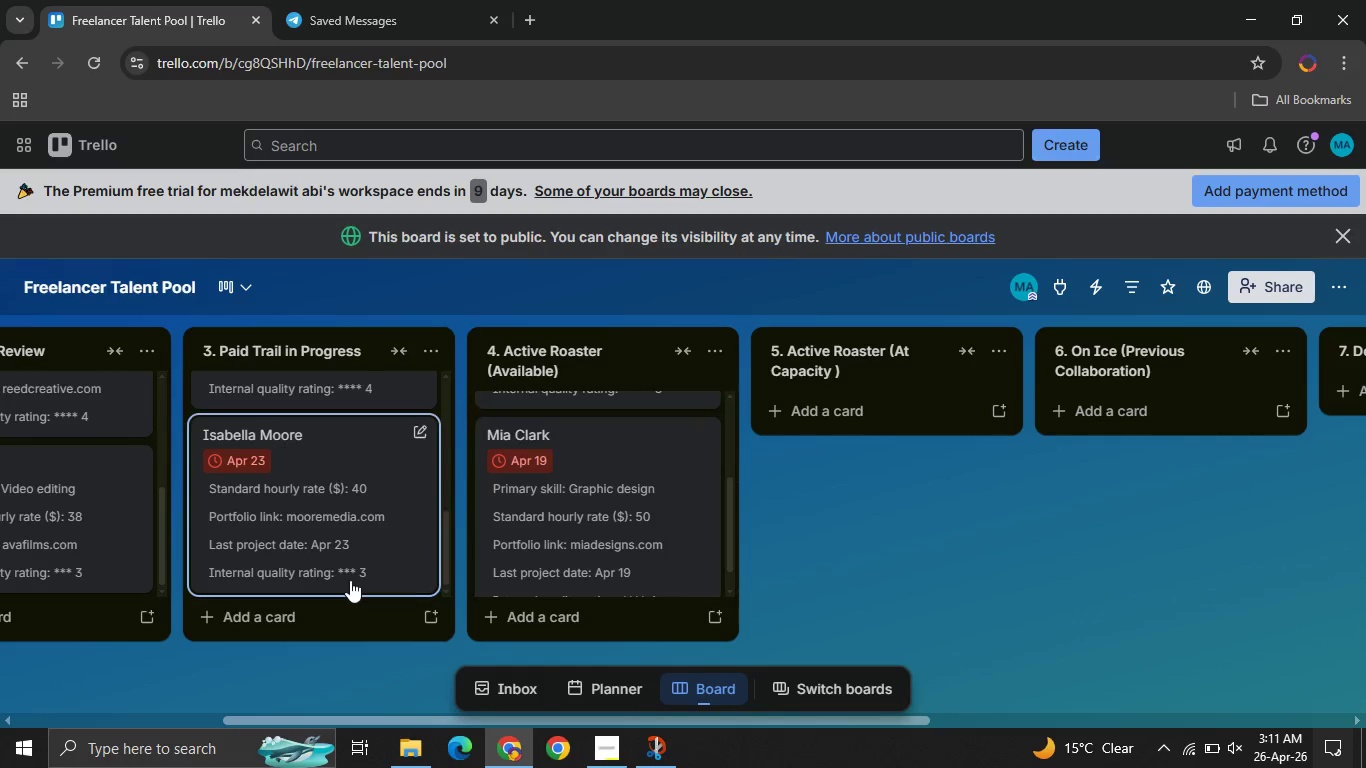 
mouse_move([388, 552])
 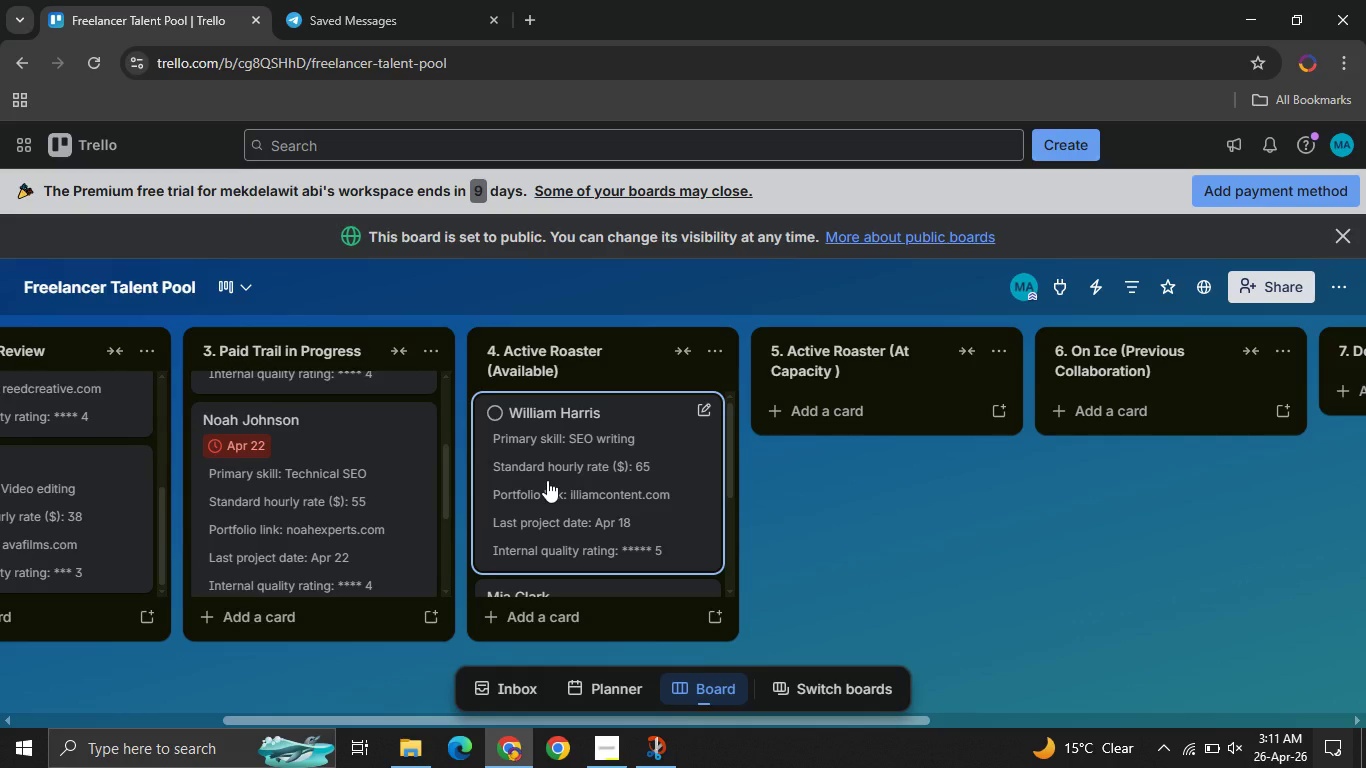 
left_click([547, 480])
 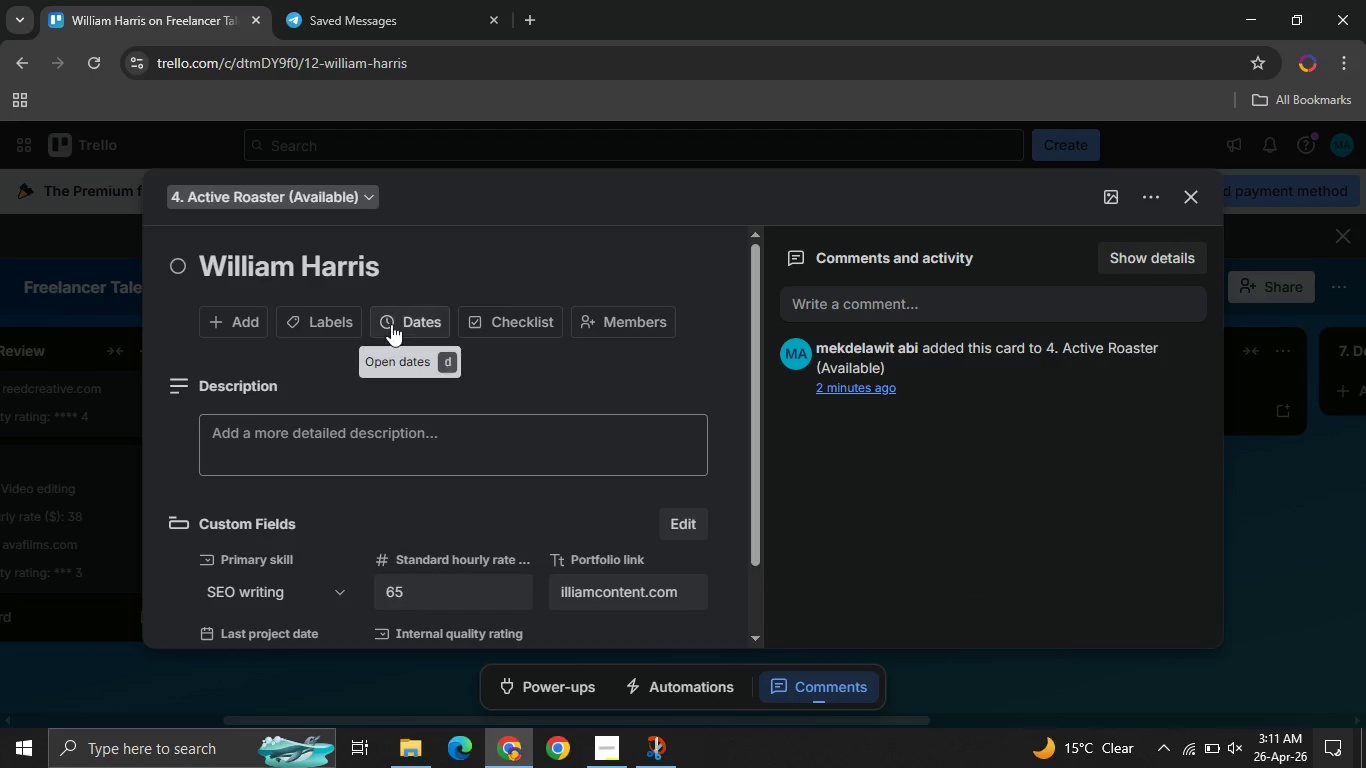 
left_click([391, 323])
 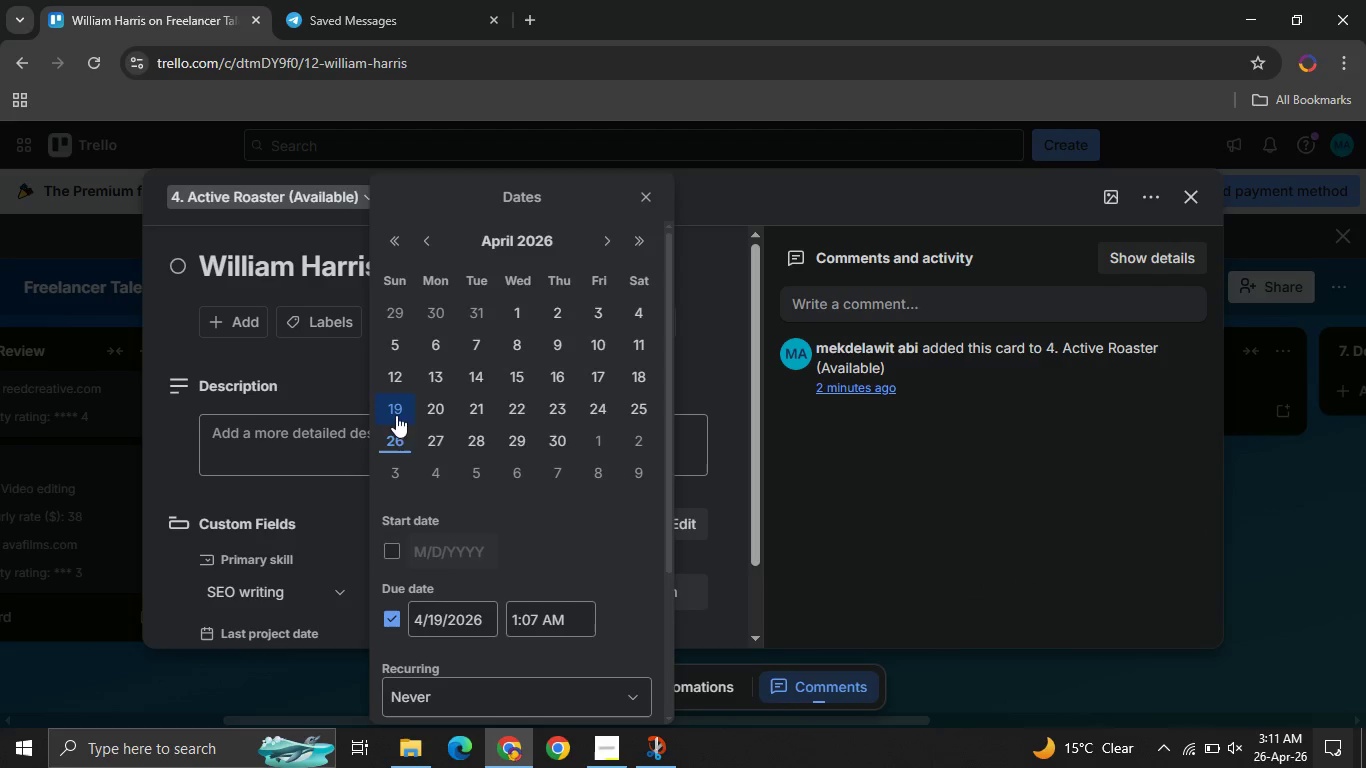 
left_click([644, 386])
 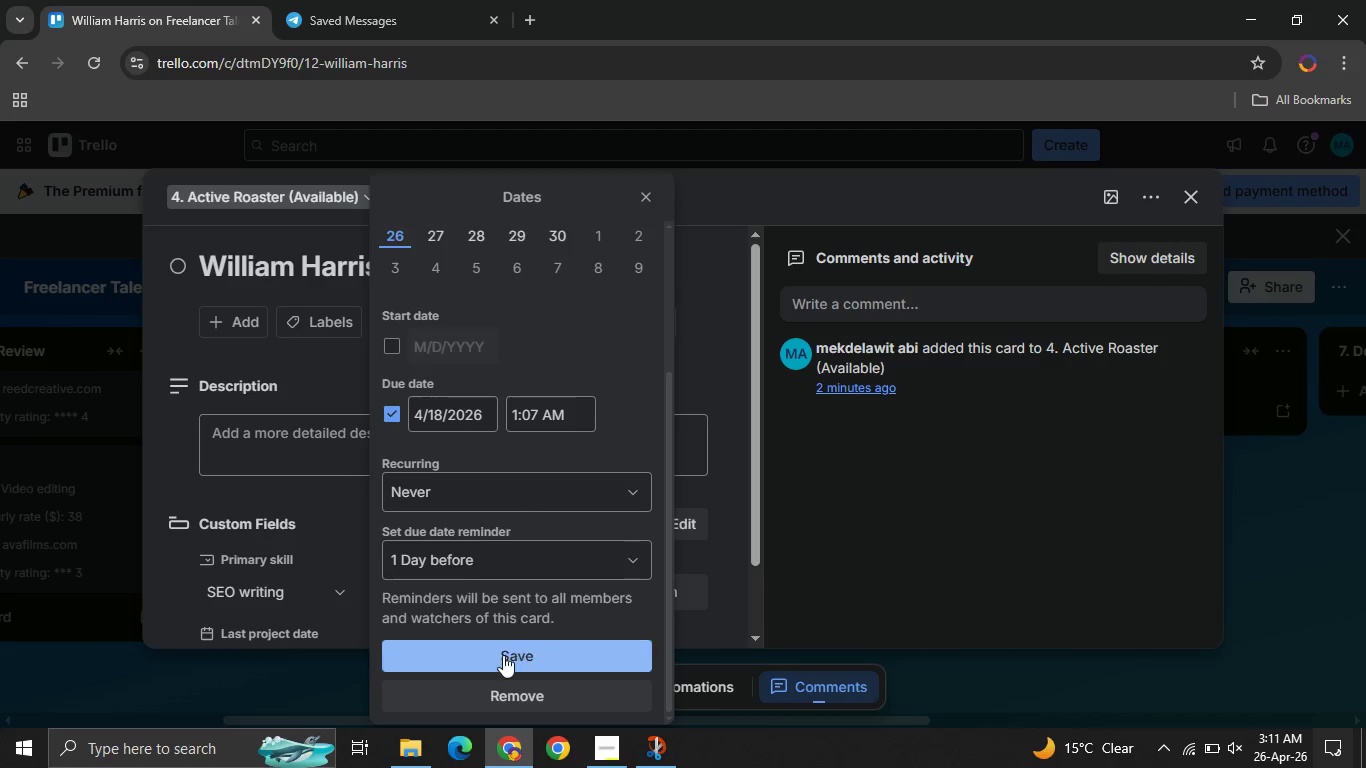 
left_click([503, 656])
 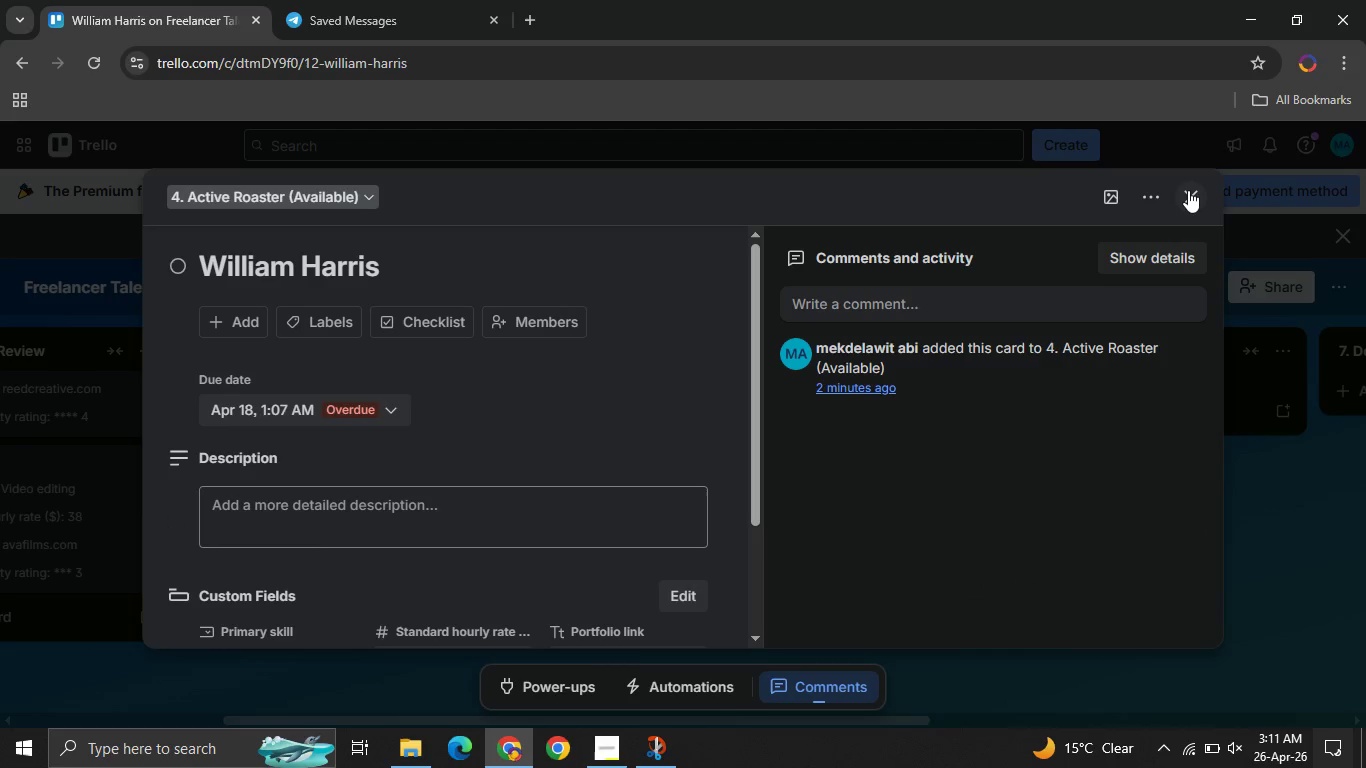 
left_click([1188, 190])
 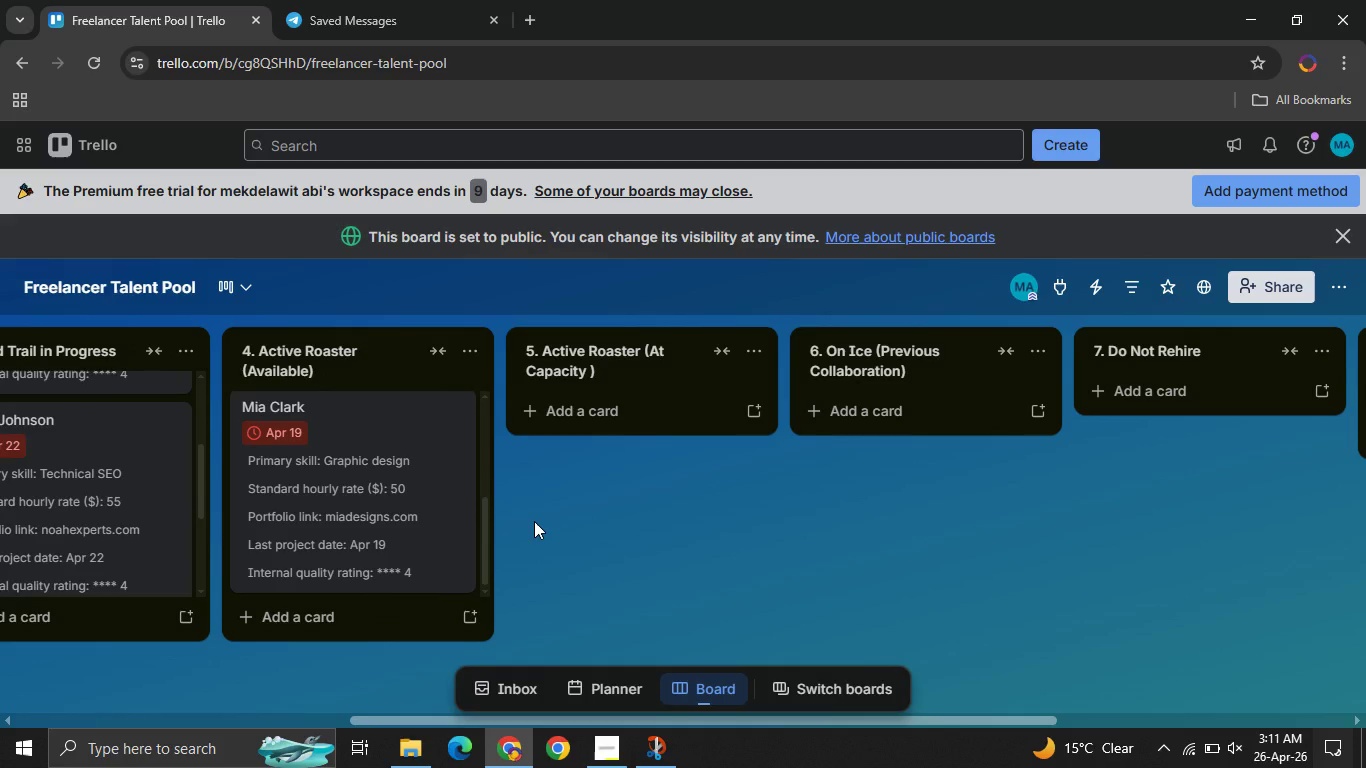 
wait(7.16)
 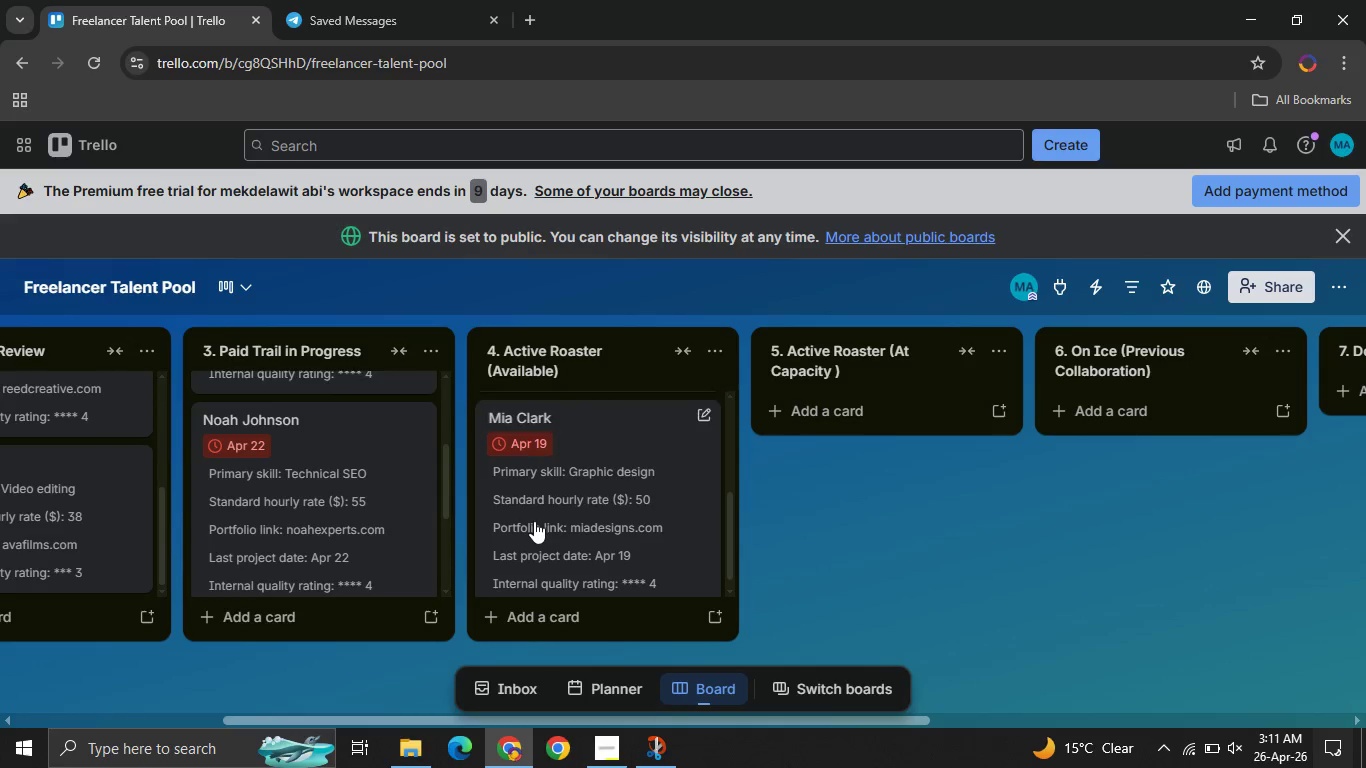 
left_click([371, 616])
 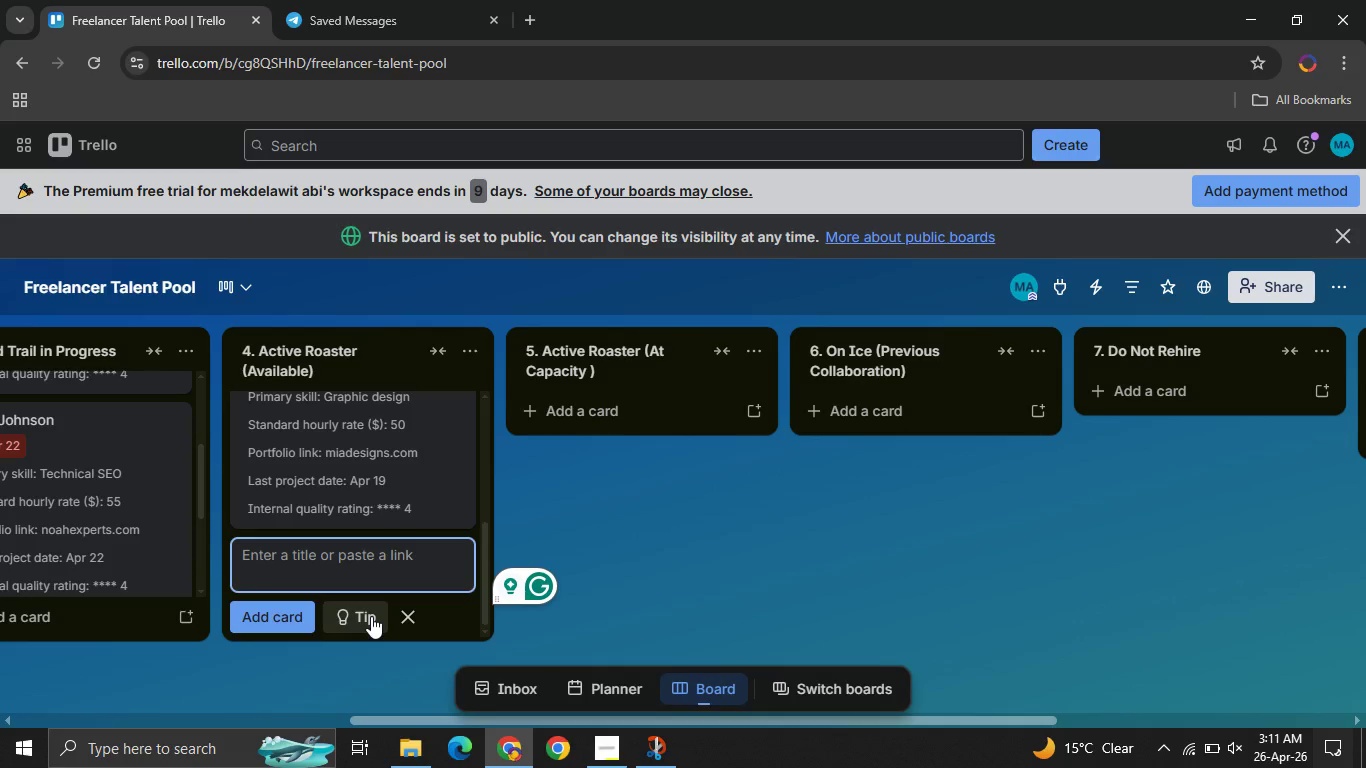 
wait(26.89)
 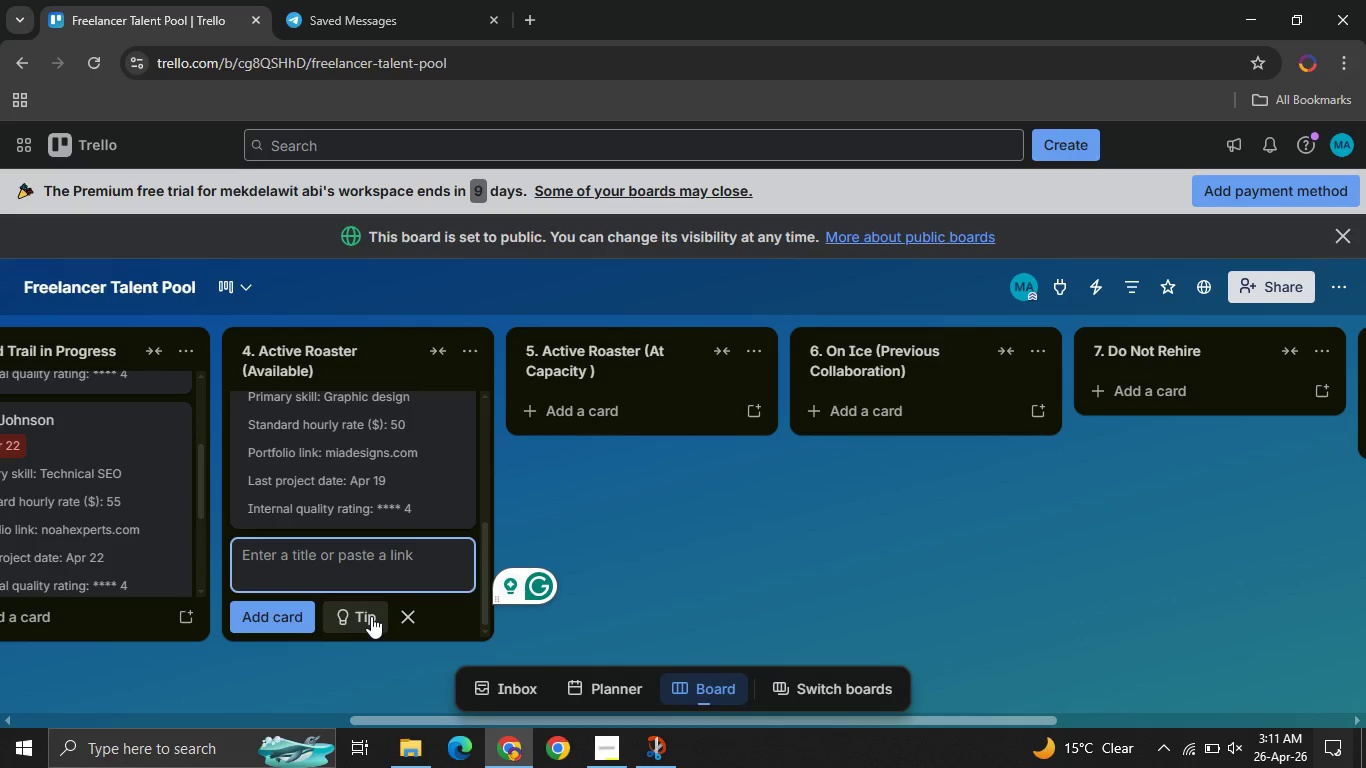 
left_click([305, 546])
 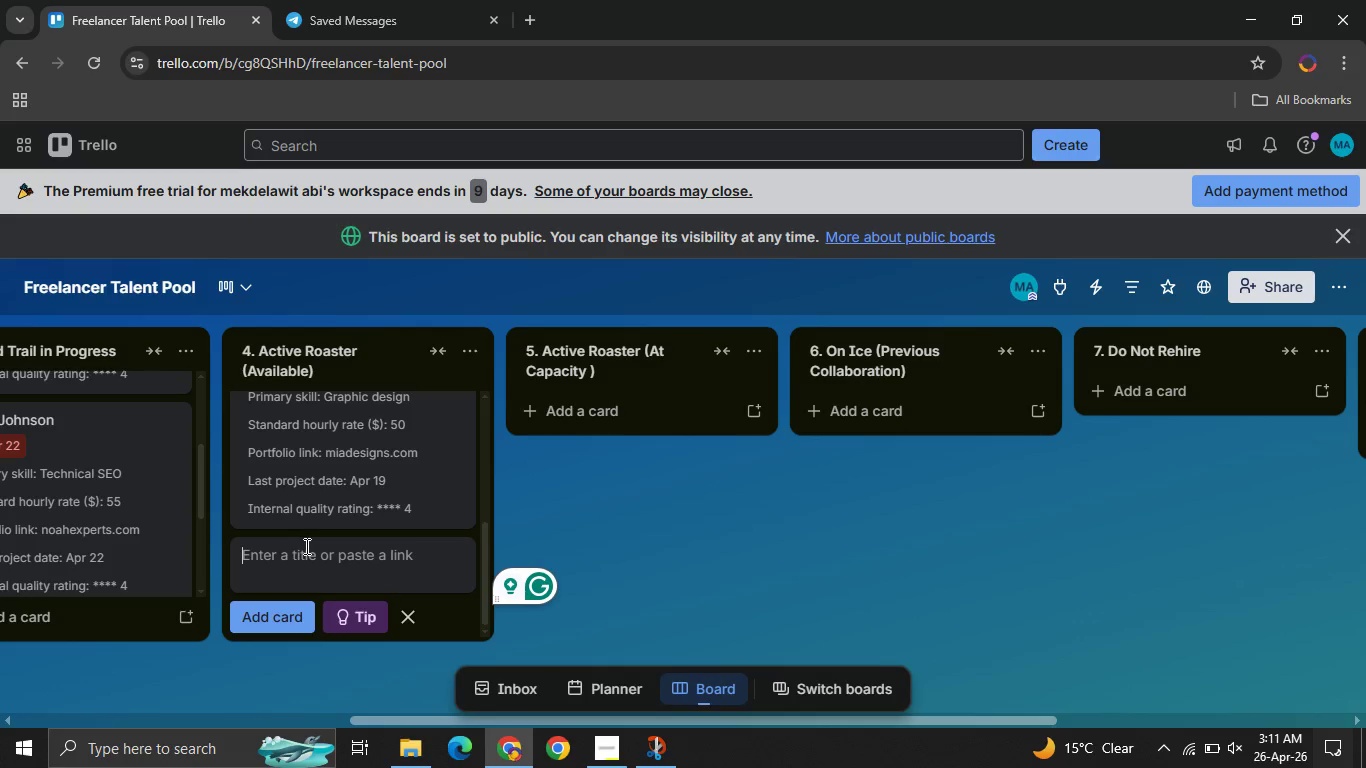 
type(Benj)
 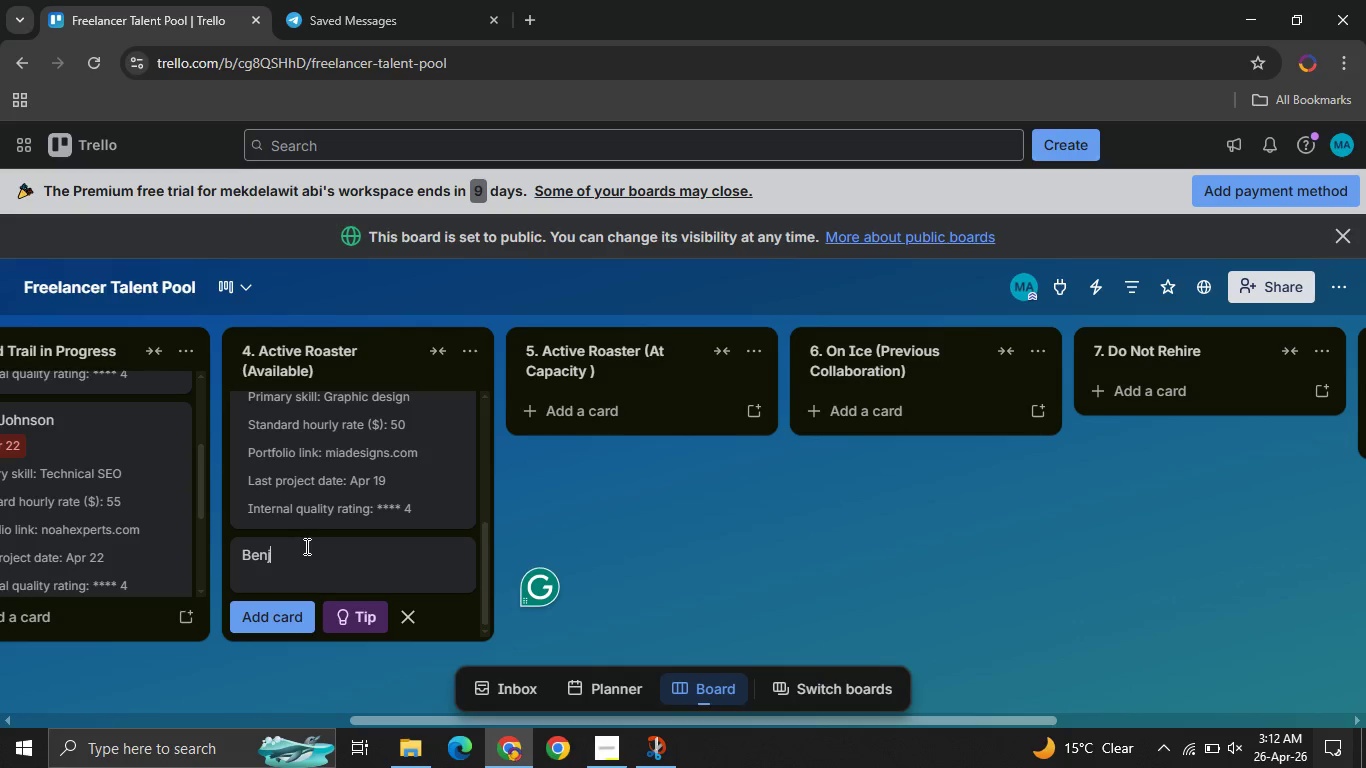 
wait(5.78)
 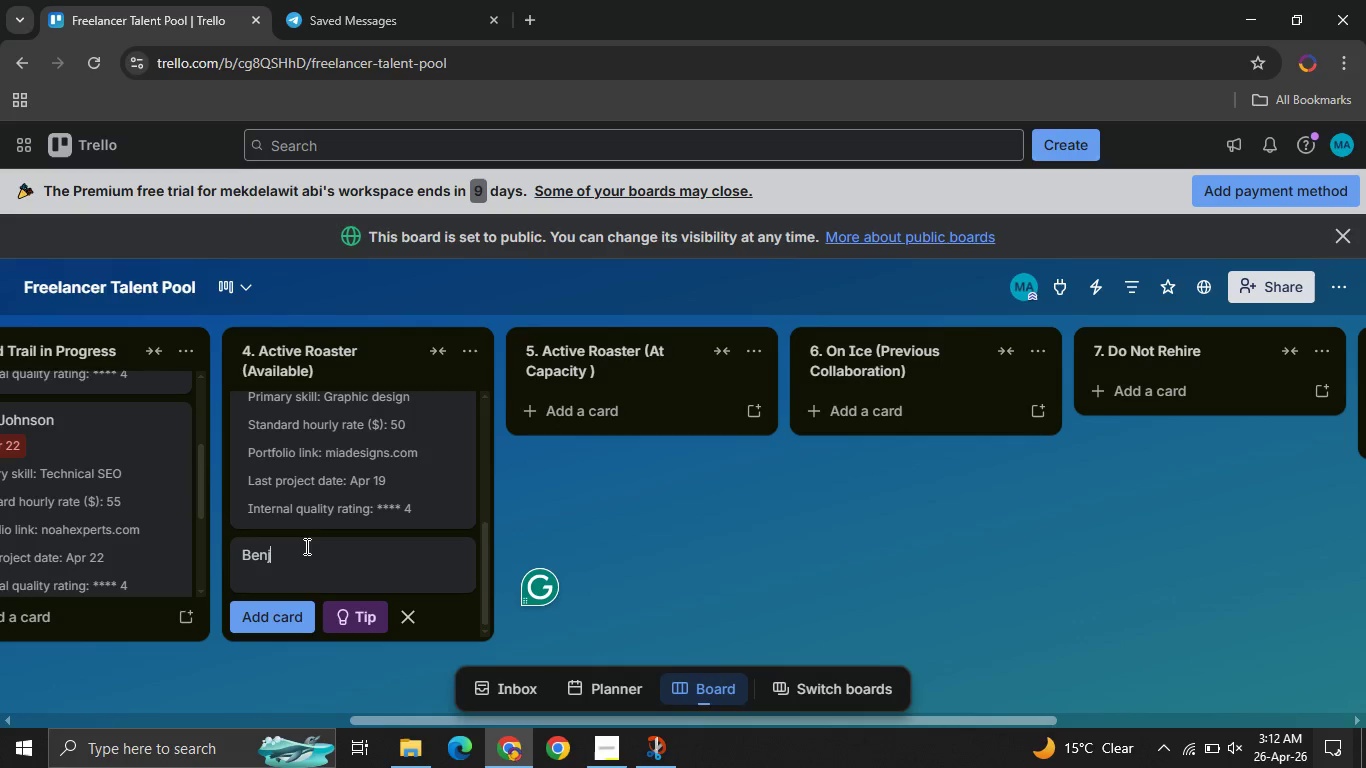 
type(amin Leis)
 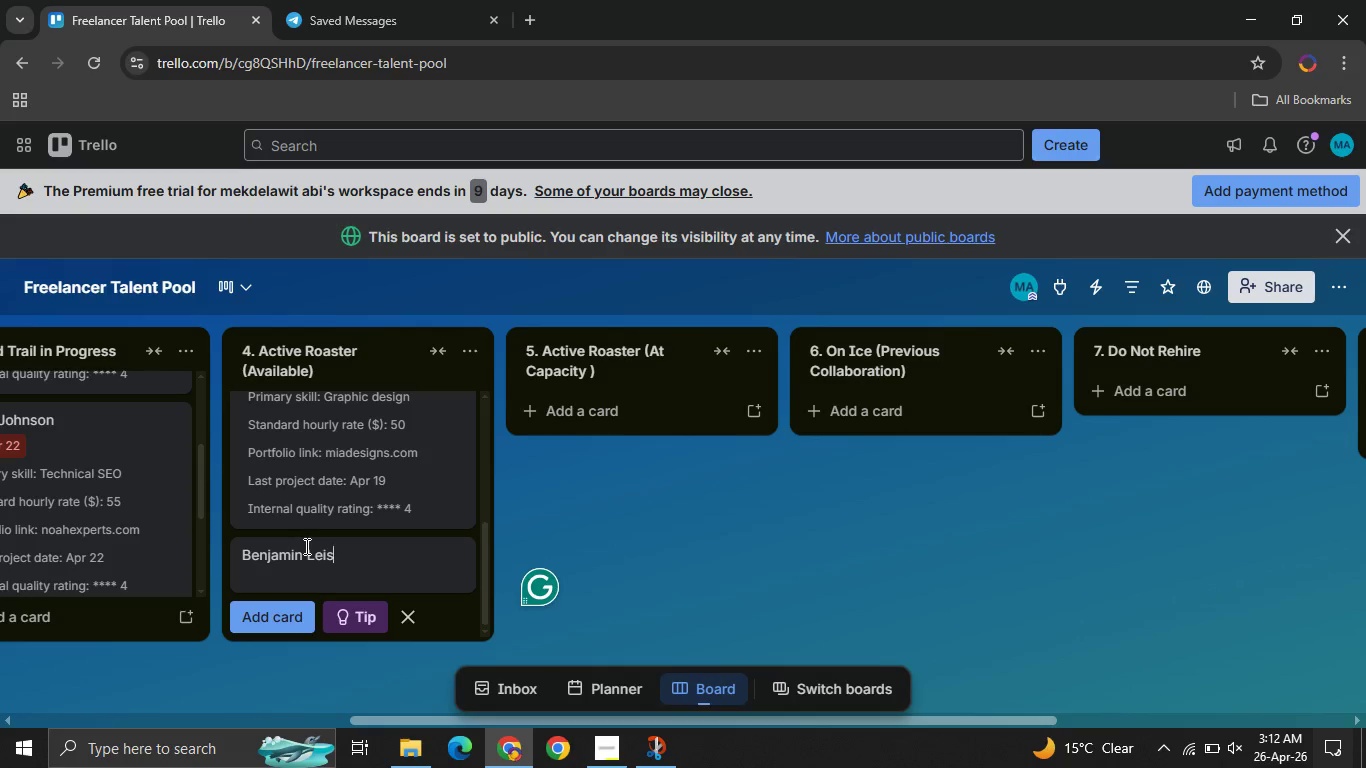 
key(Backspace)
 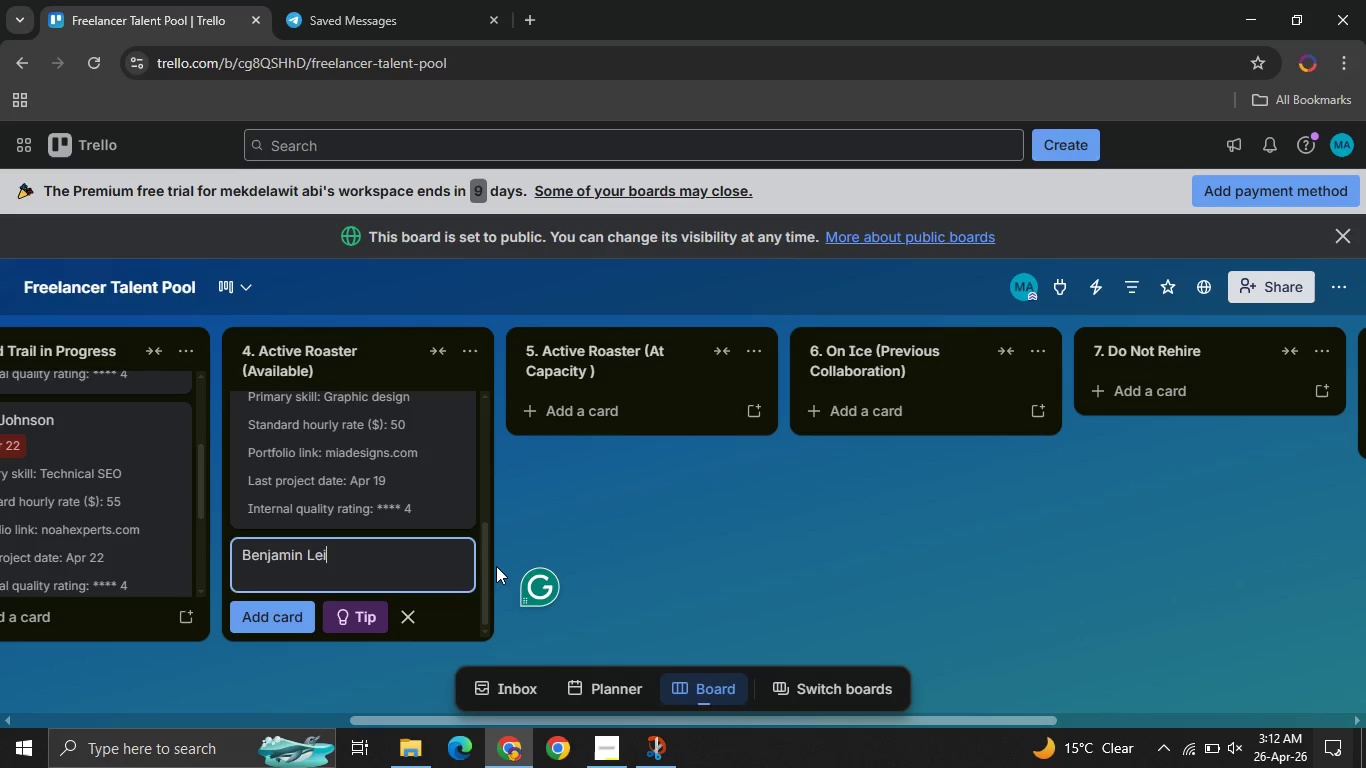 
key(Backspace)
type(wis)
 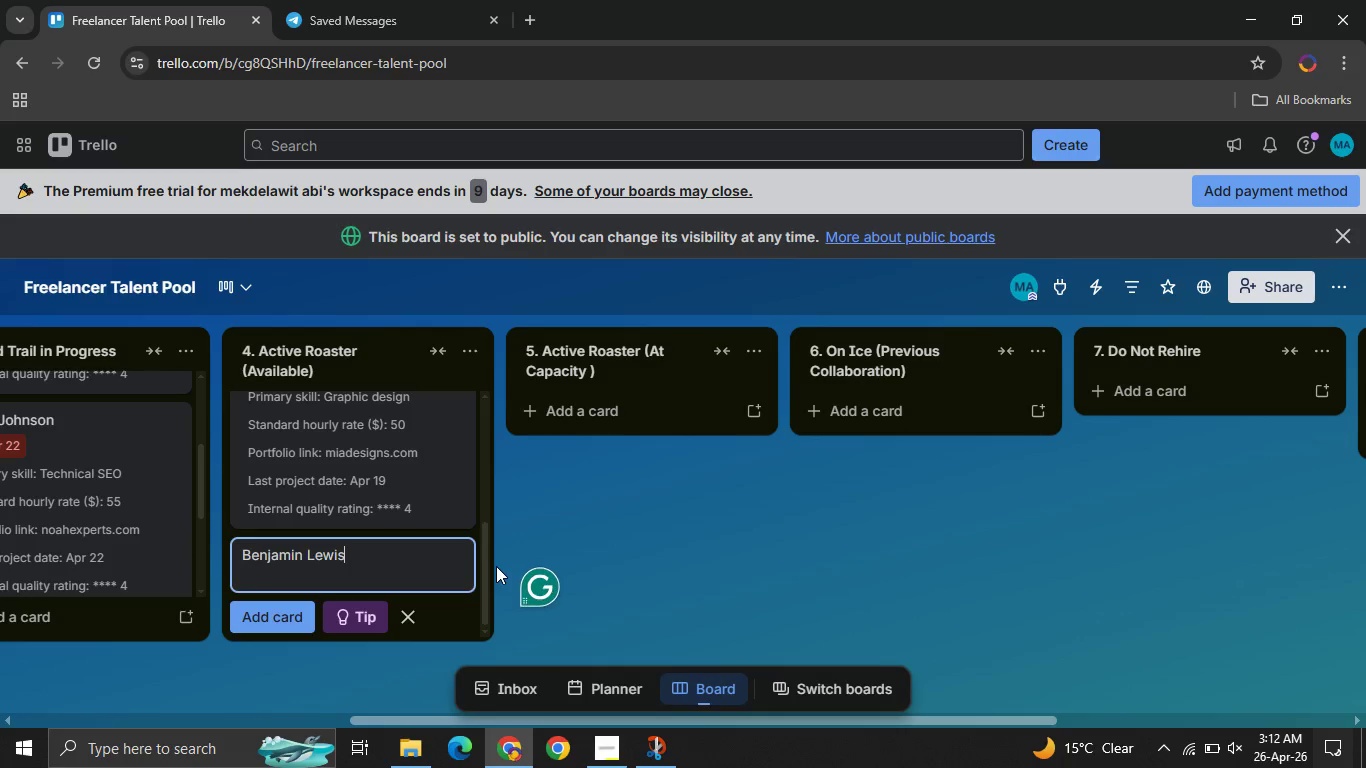 
wait(6.2)
 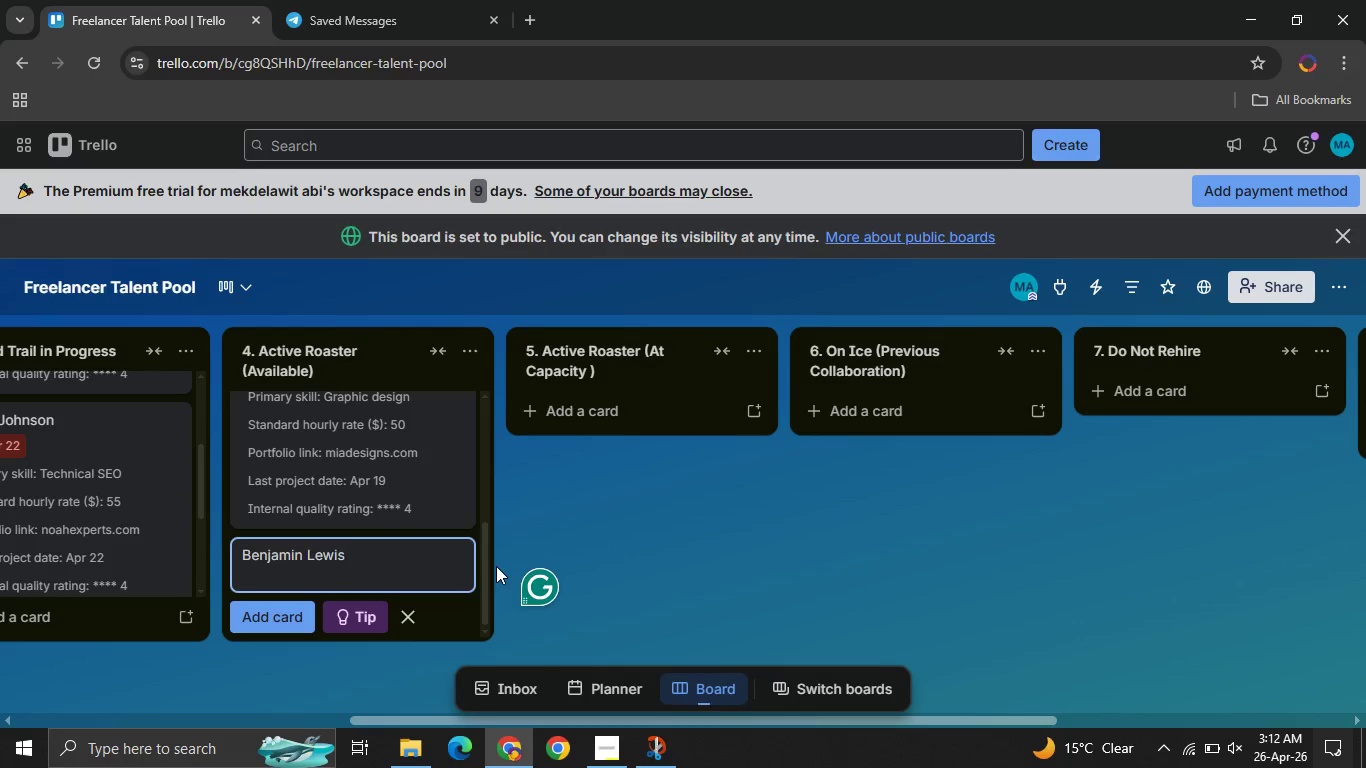 
left_click([277, 610])
 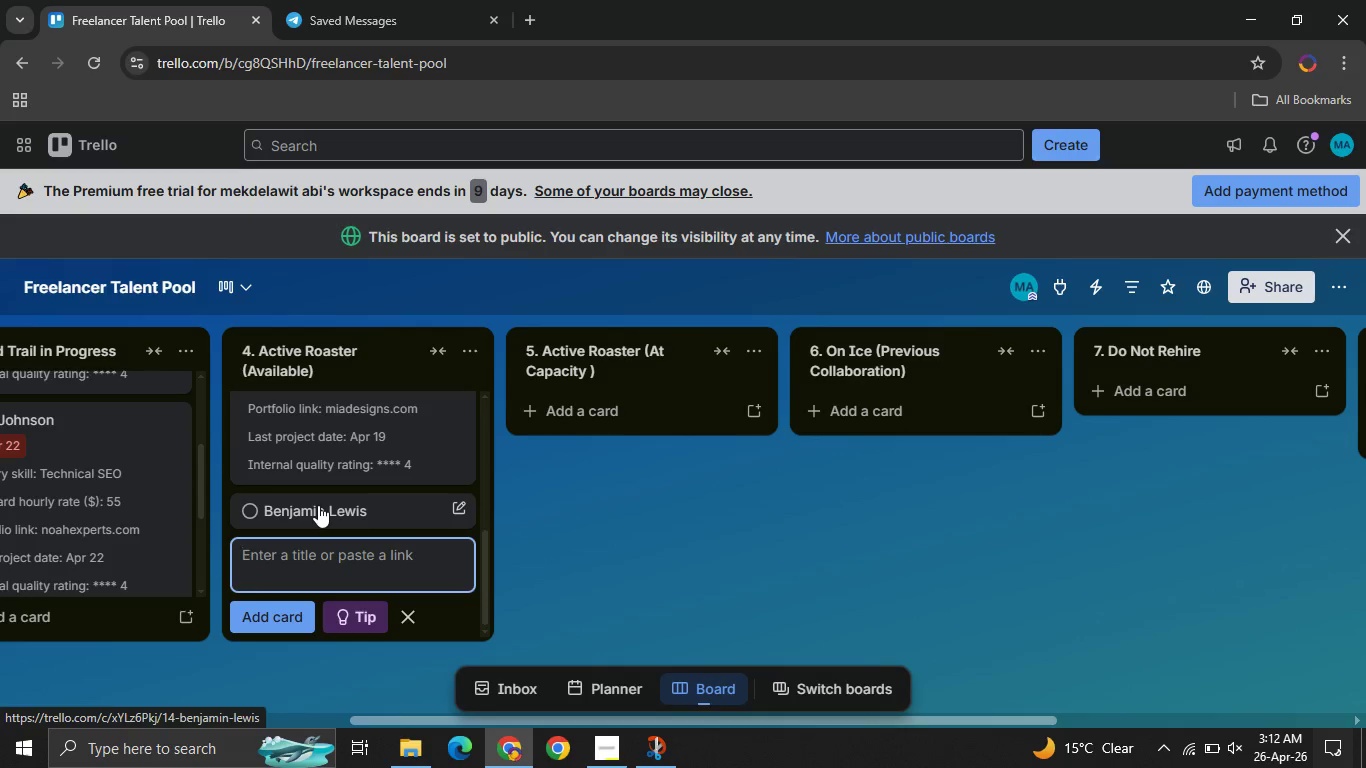 
left_click([318, 505])
 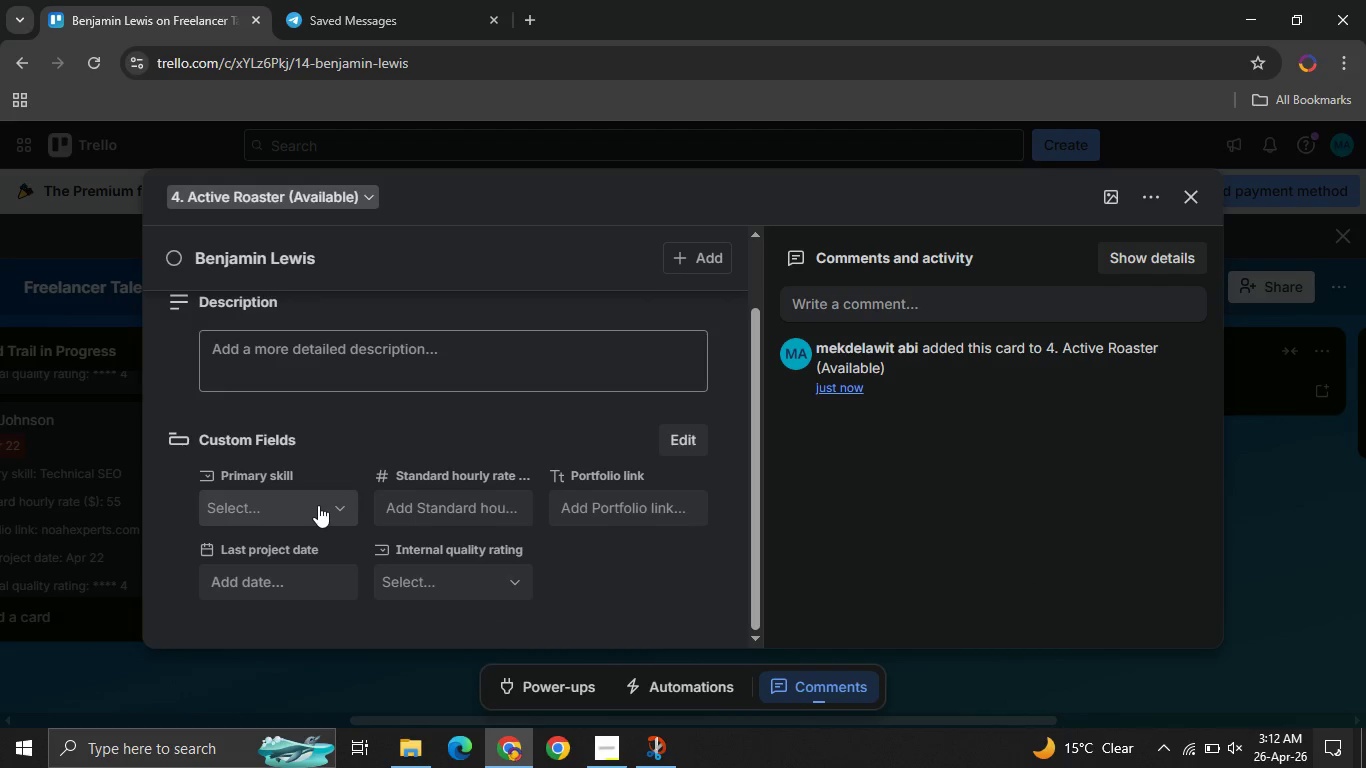 
left_click([318, 505])
 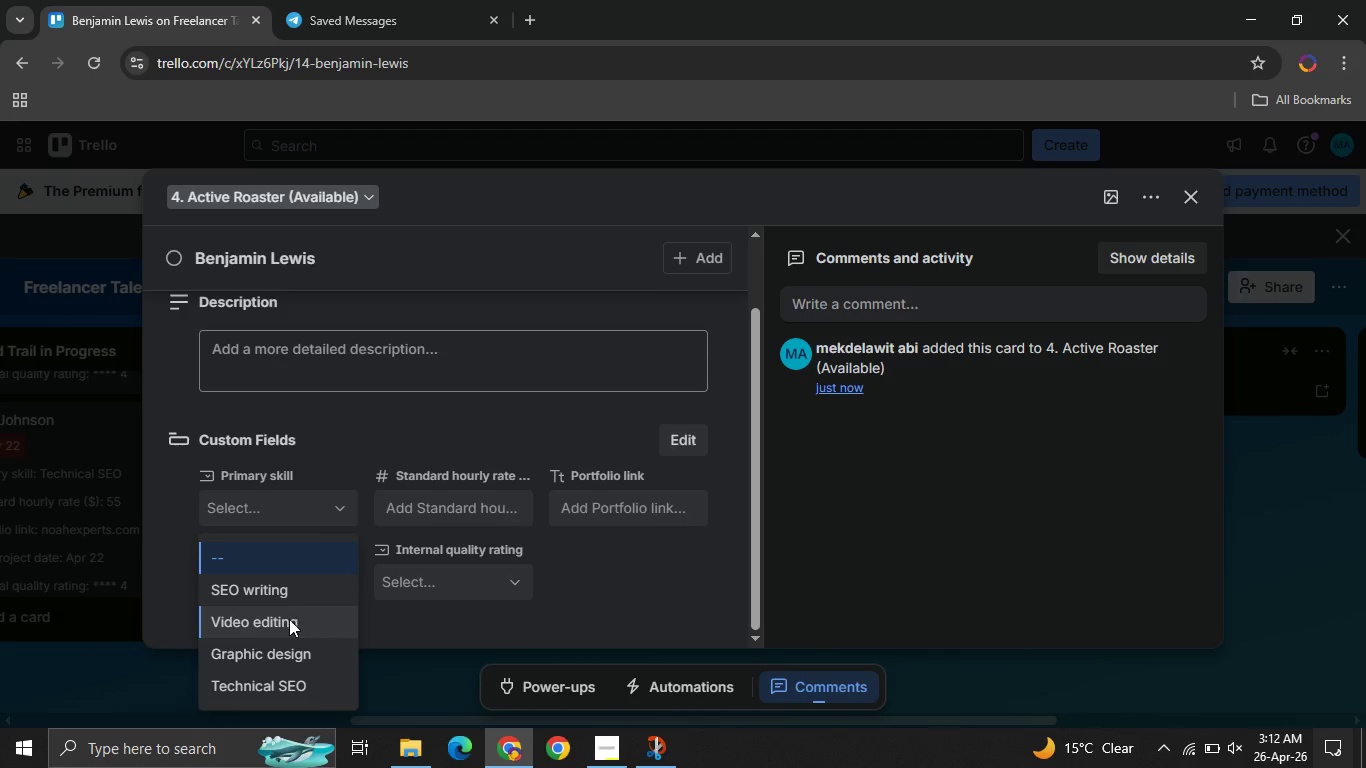 
left_click([287, 619])
 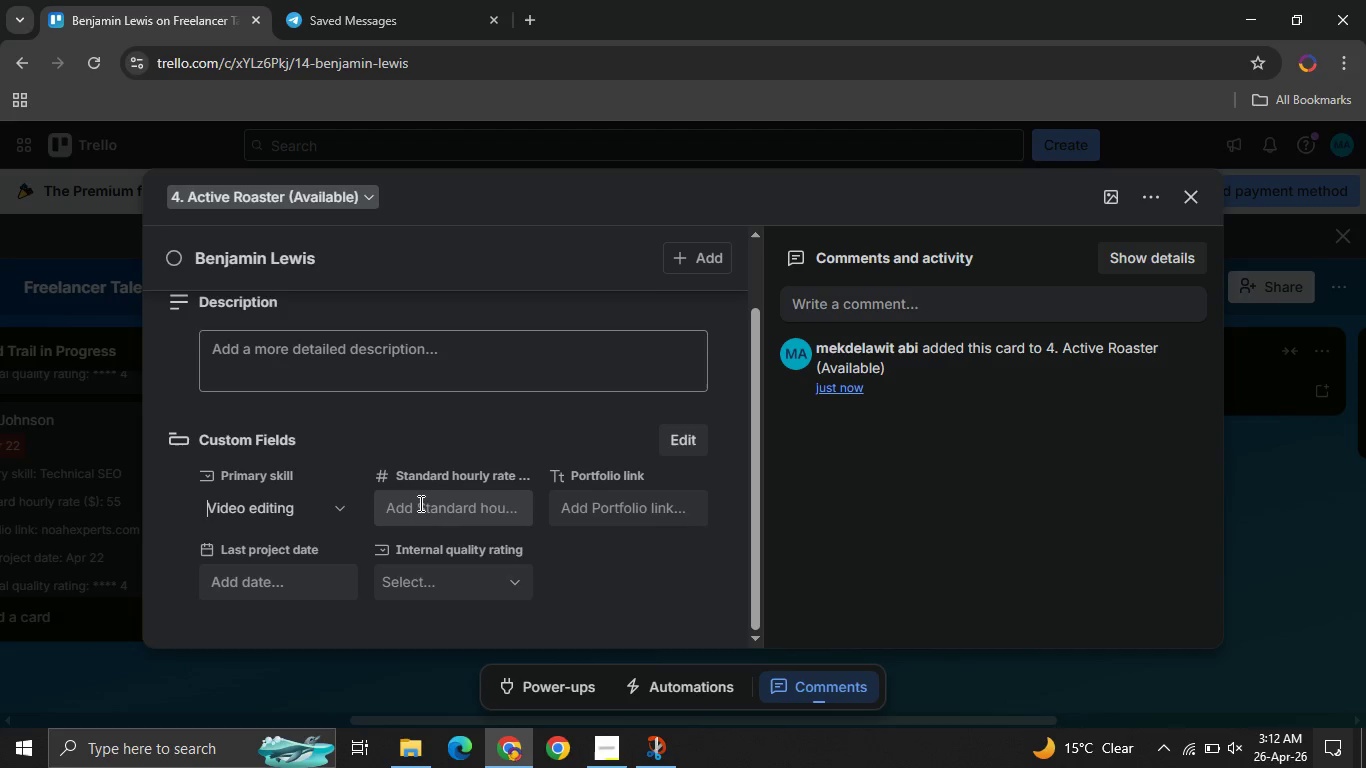 
left_click([419, 503])
 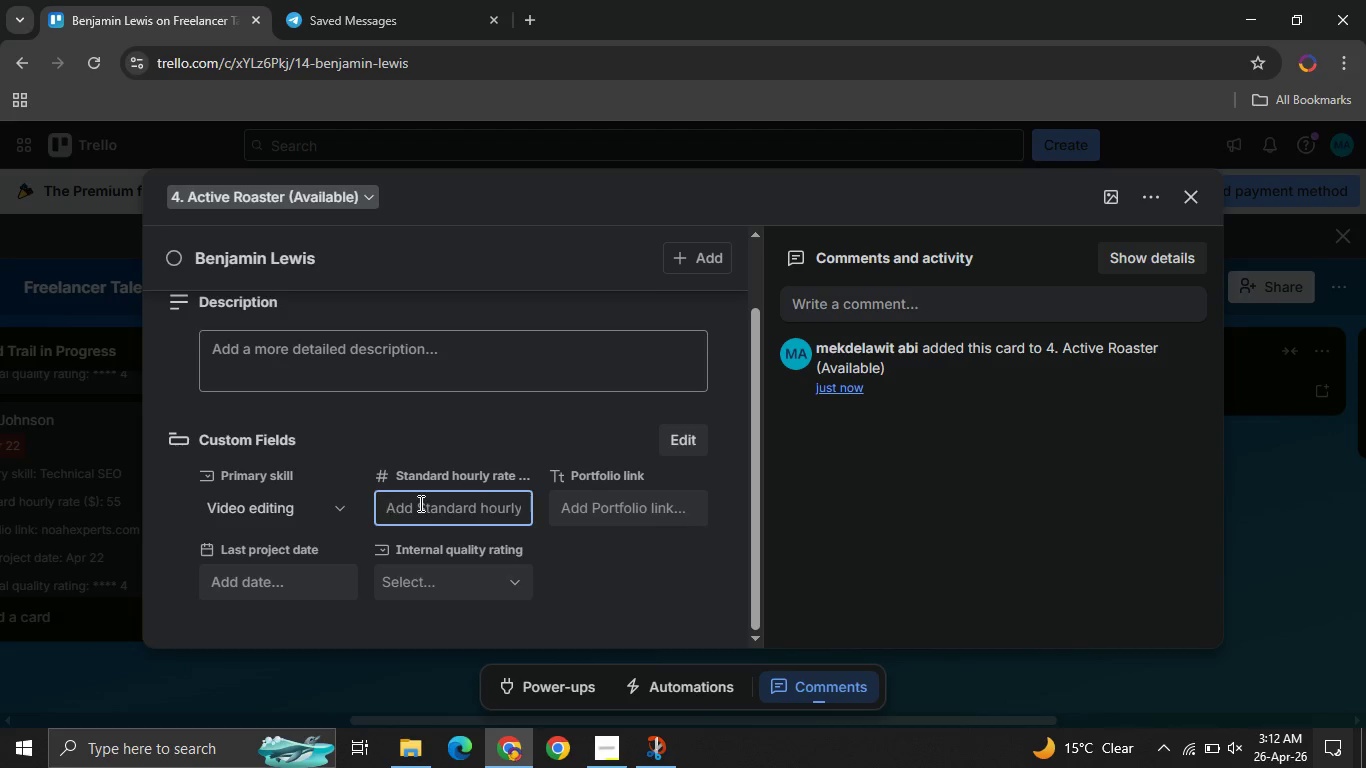 
type(60)
 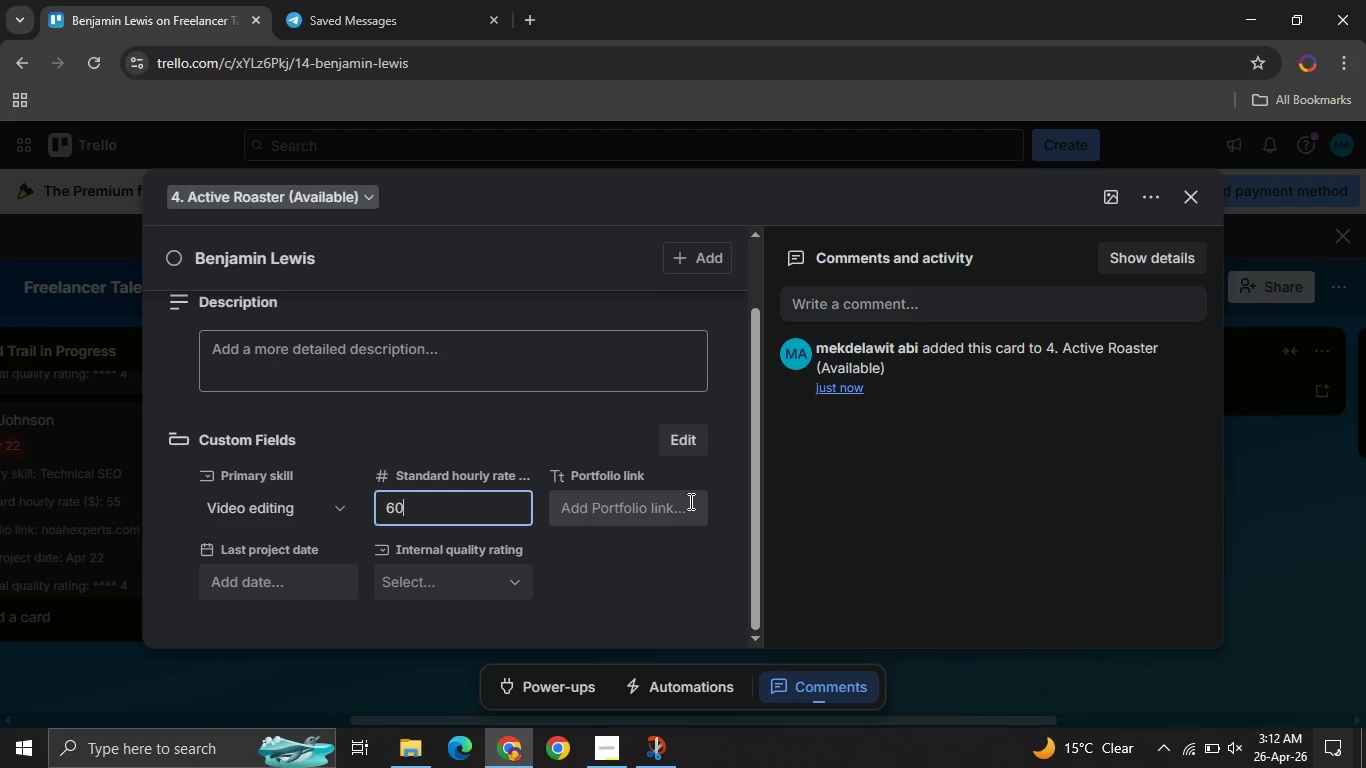 
left_click([616, 512])
 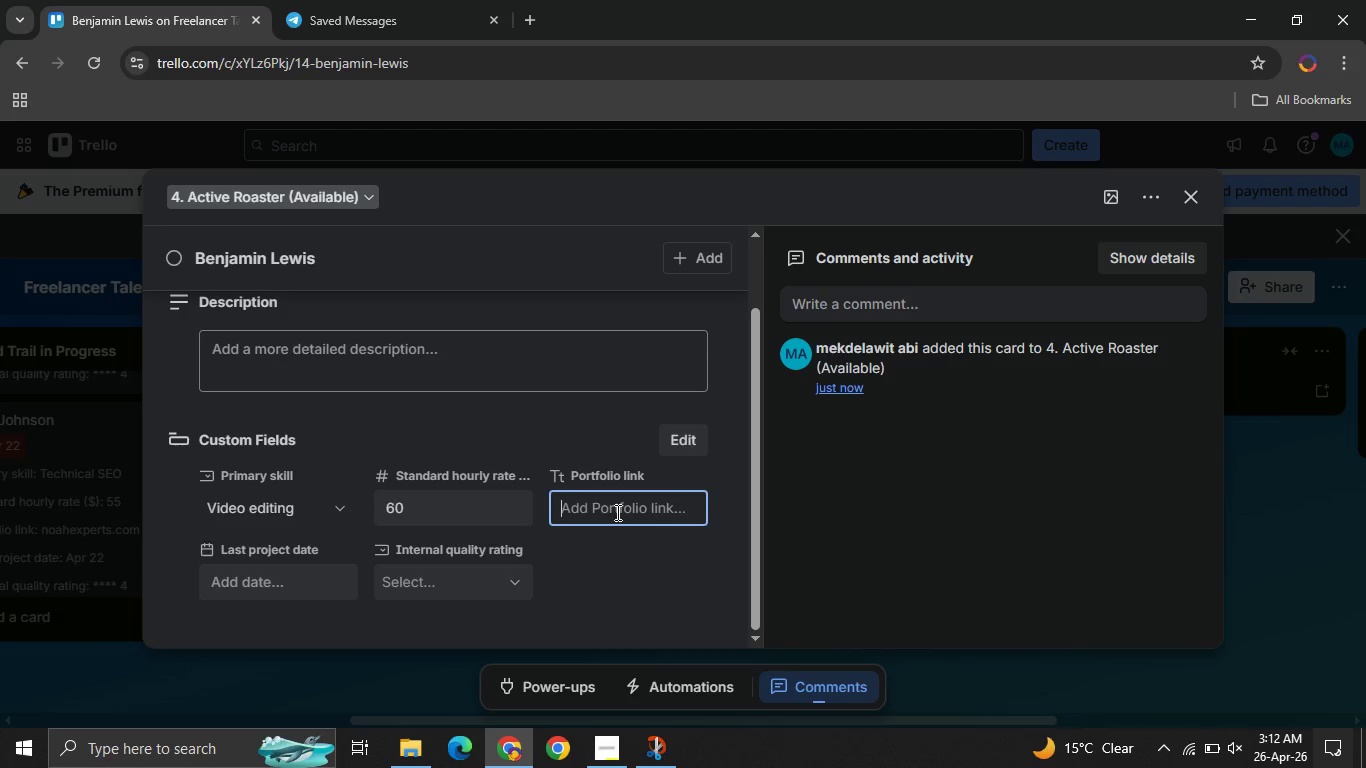 
type(lewisstudio.com)
 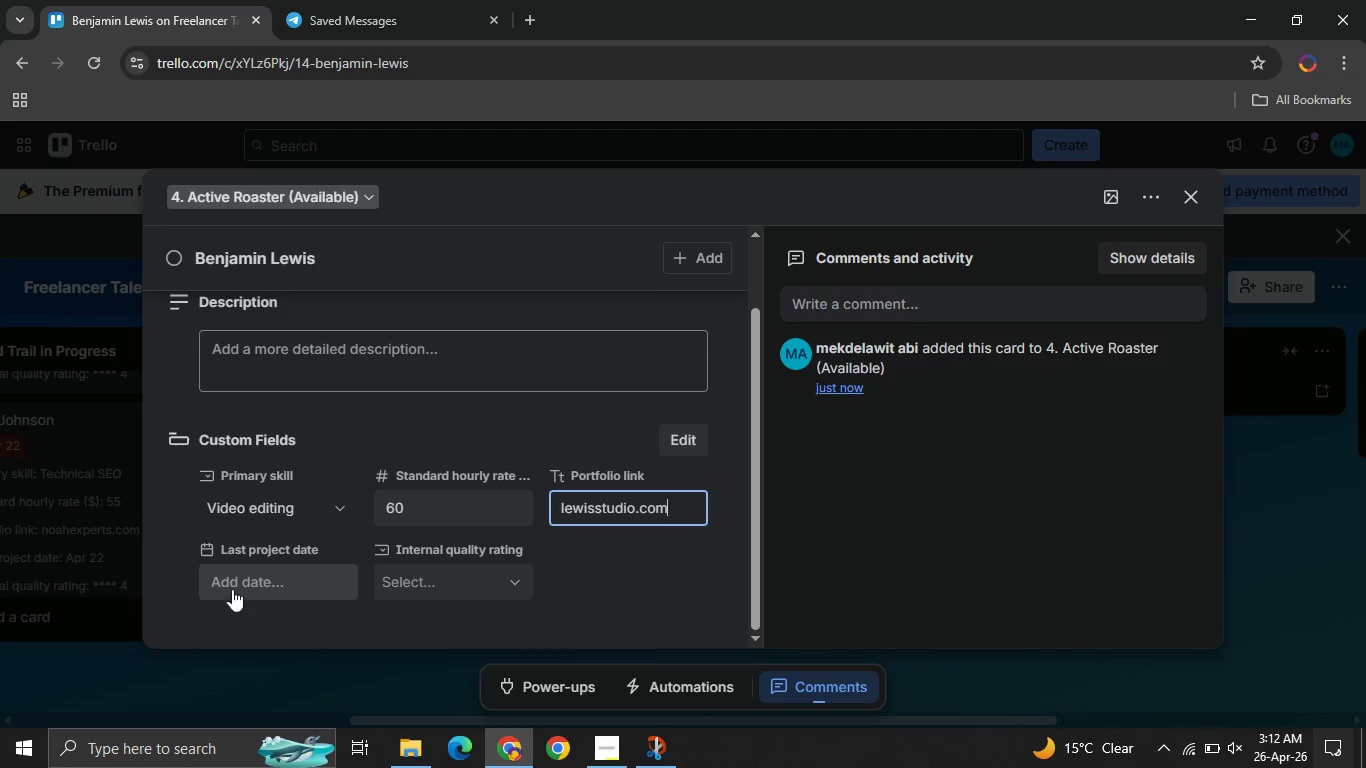 
left_click([252, 587])
 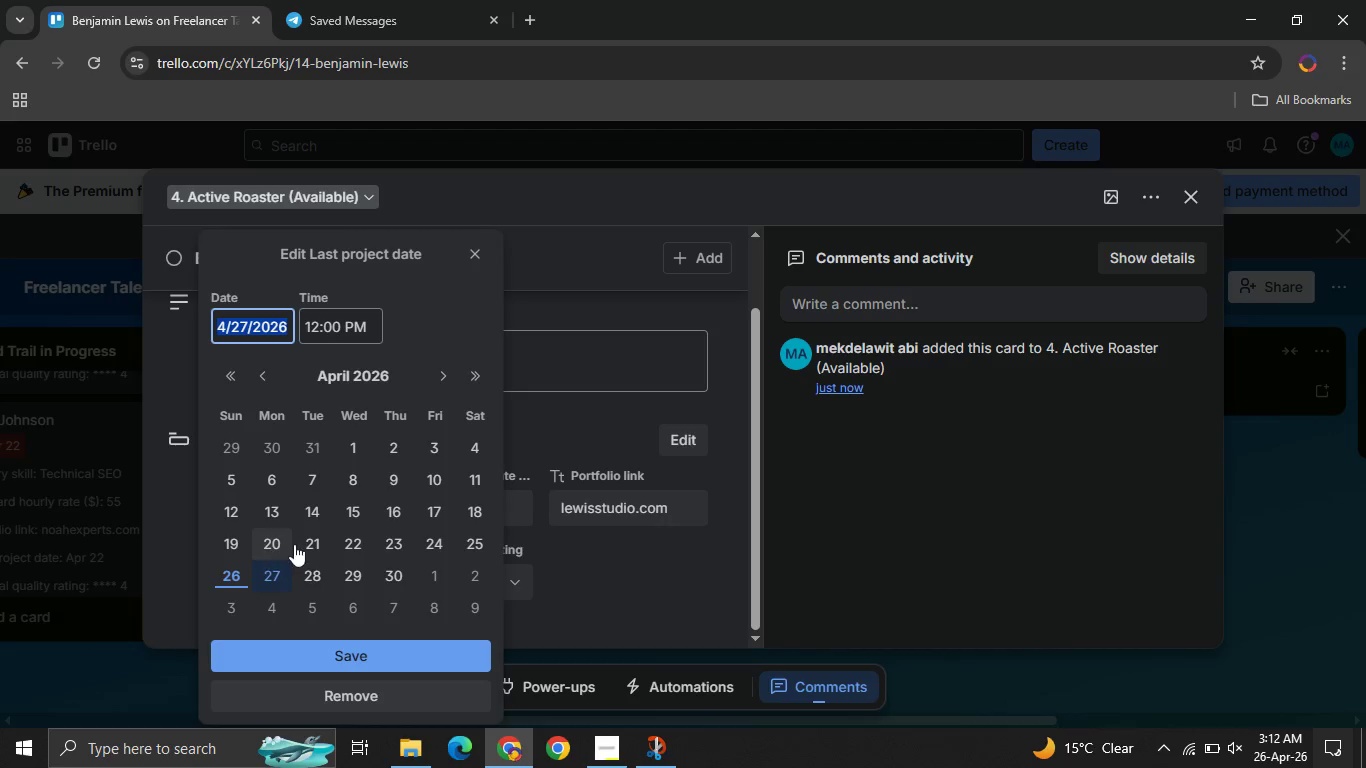 
left_click([309, 551])
 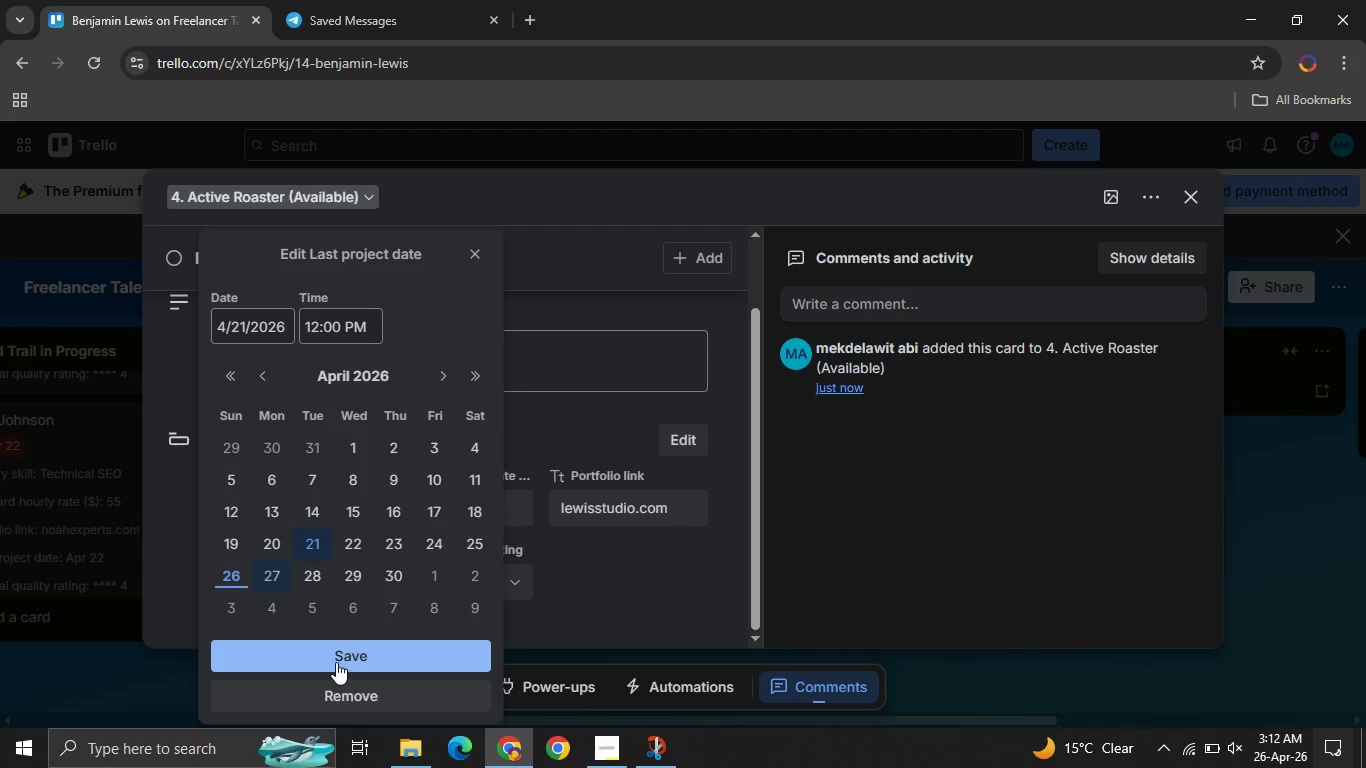 
left_click([335, 662])
 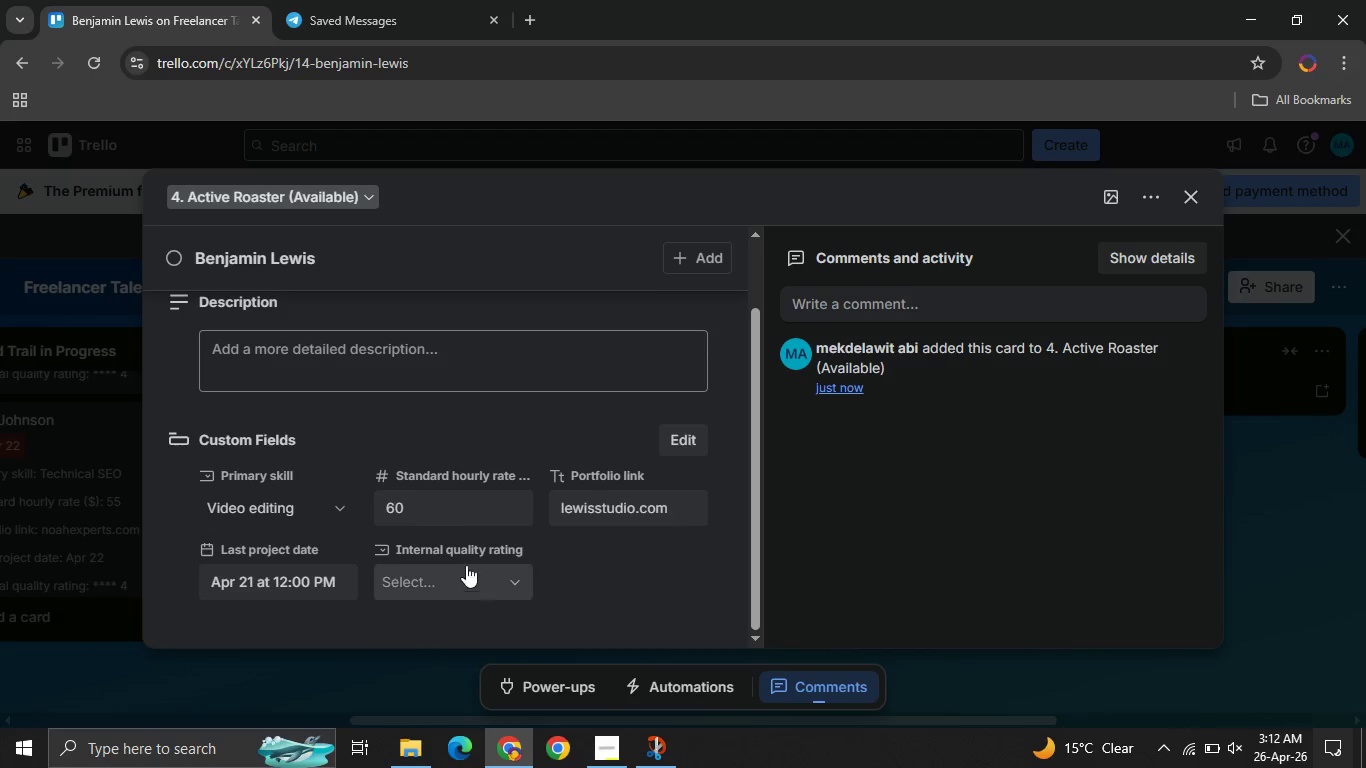 
mouse_move([337, 584])
 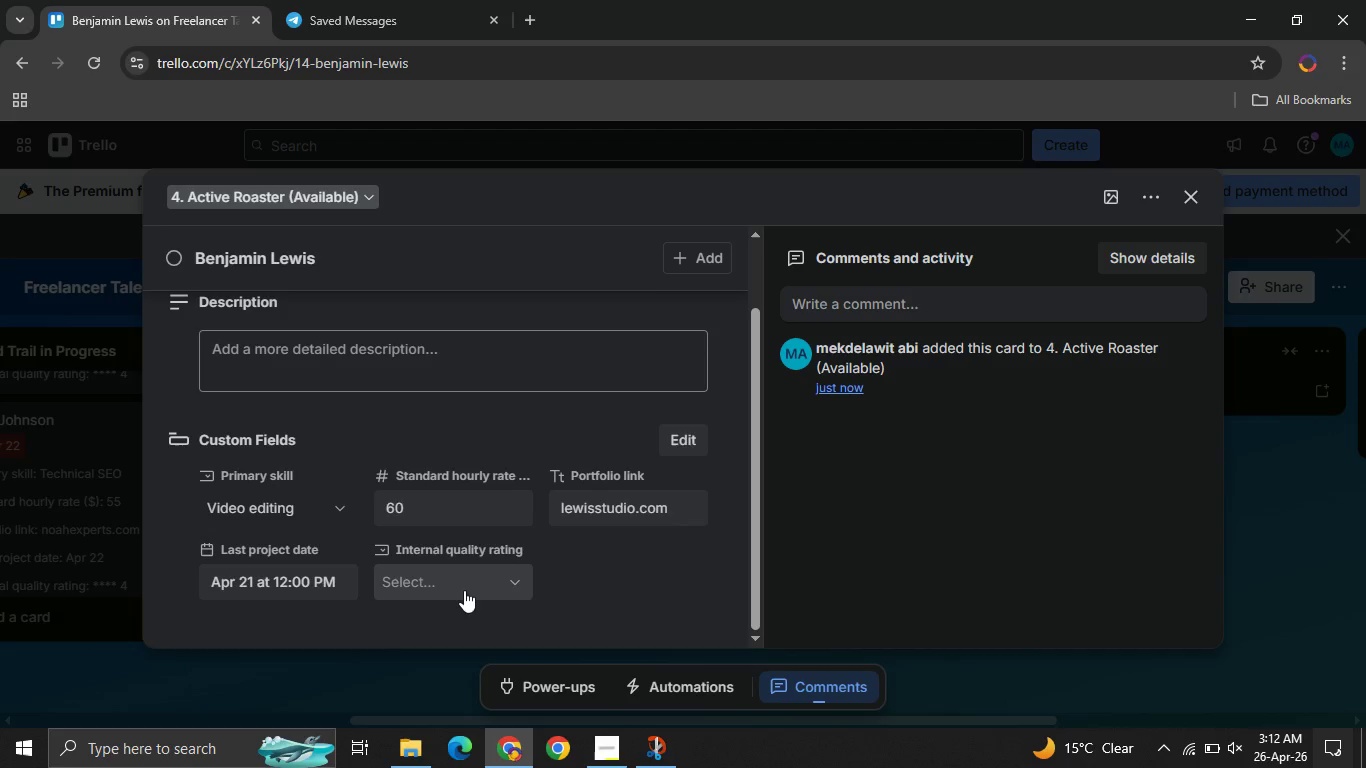 
left_click([464, 590])
 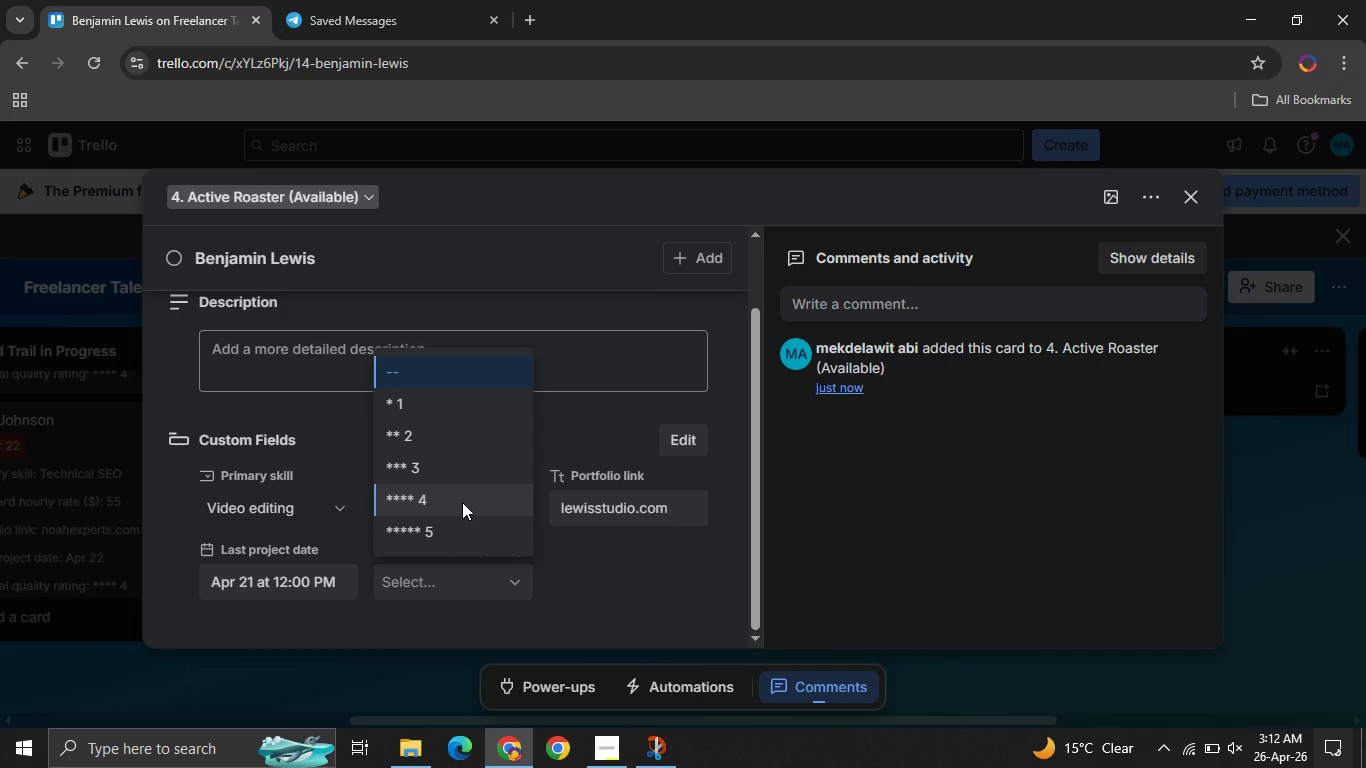 
left_click([462, 502])
 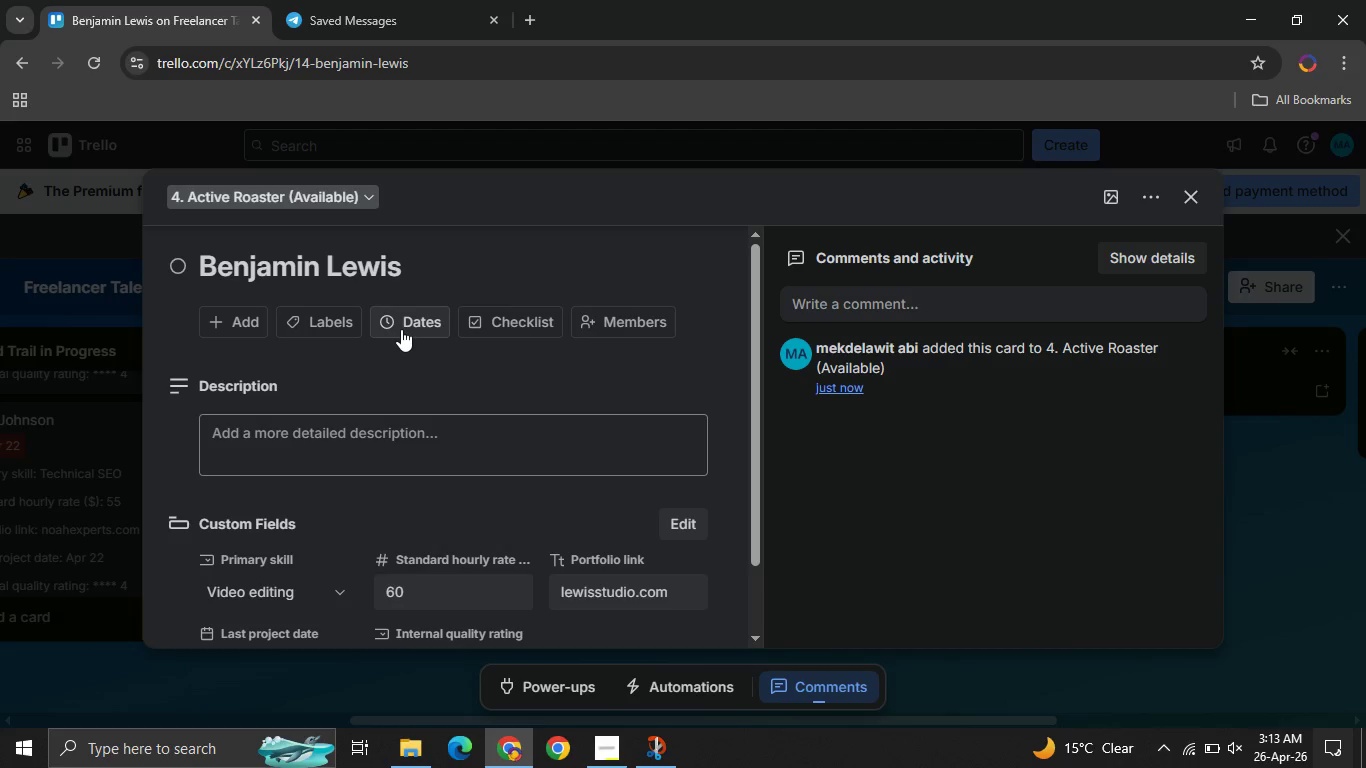 
left_click([407, 333])
 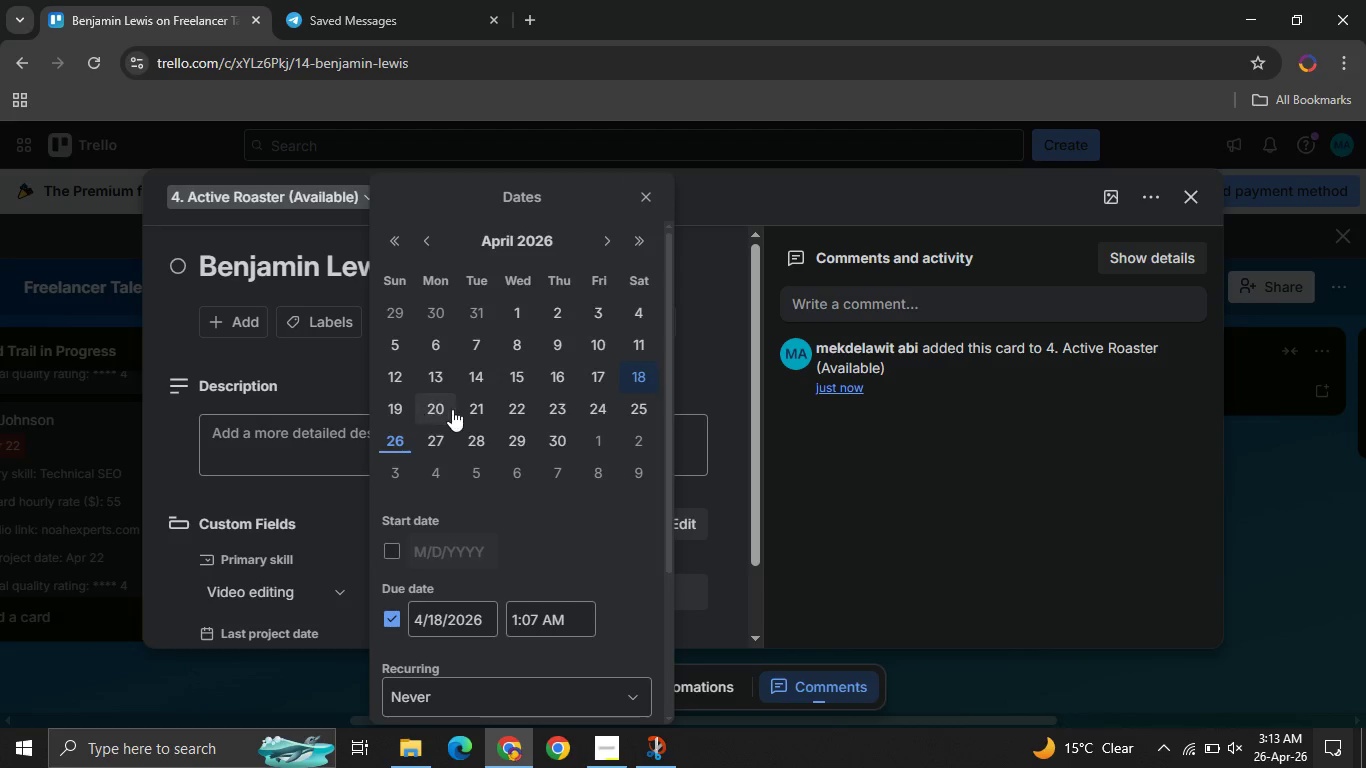 
left_click([480, 420])
 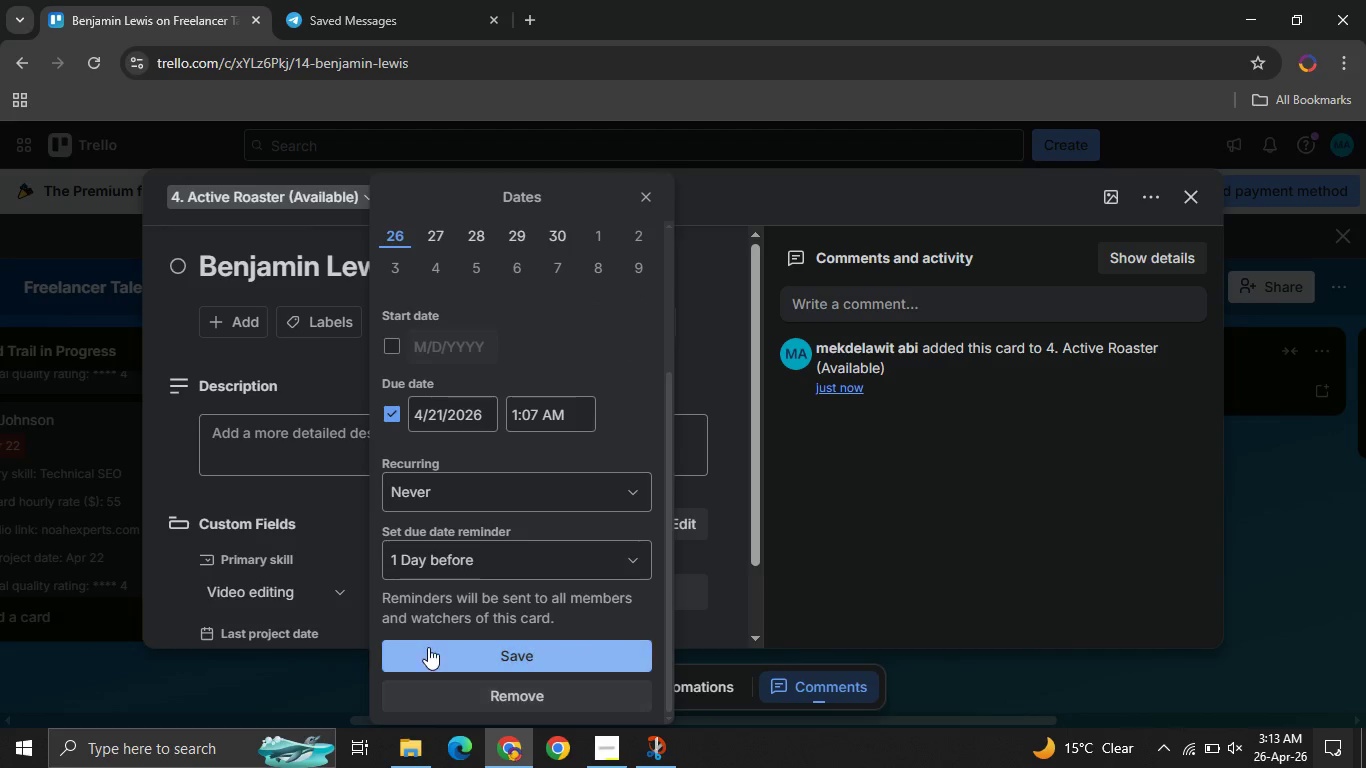 
left_click([424, 644])
 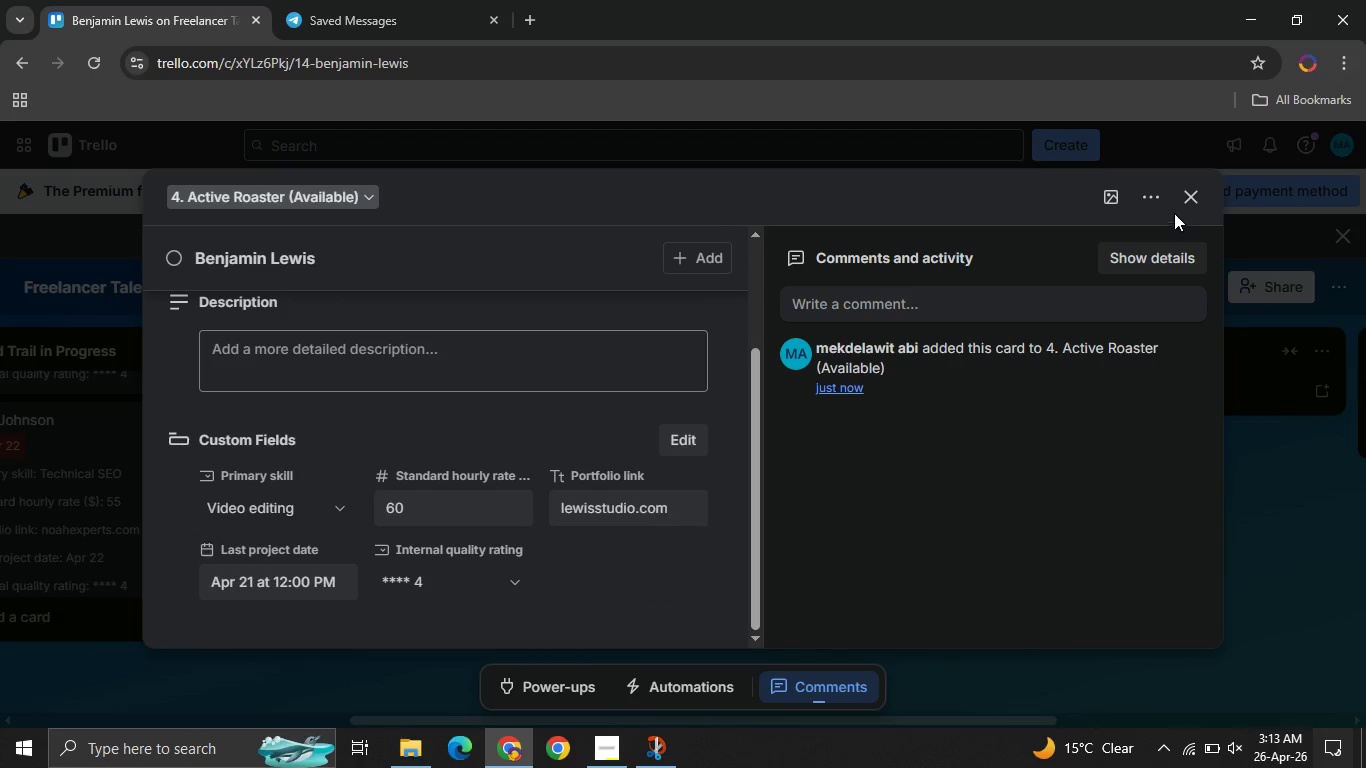 
left_click([1187, 200])
 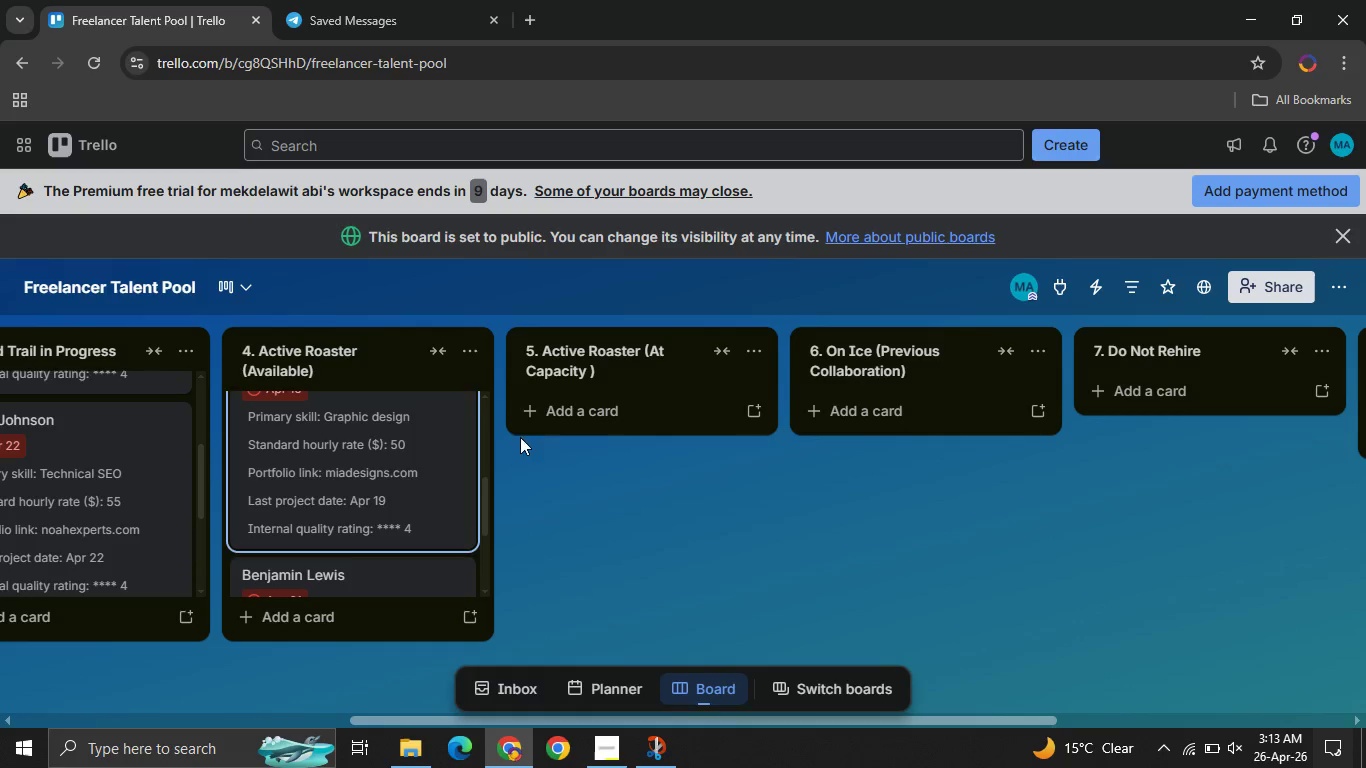 
wait(7.95)
 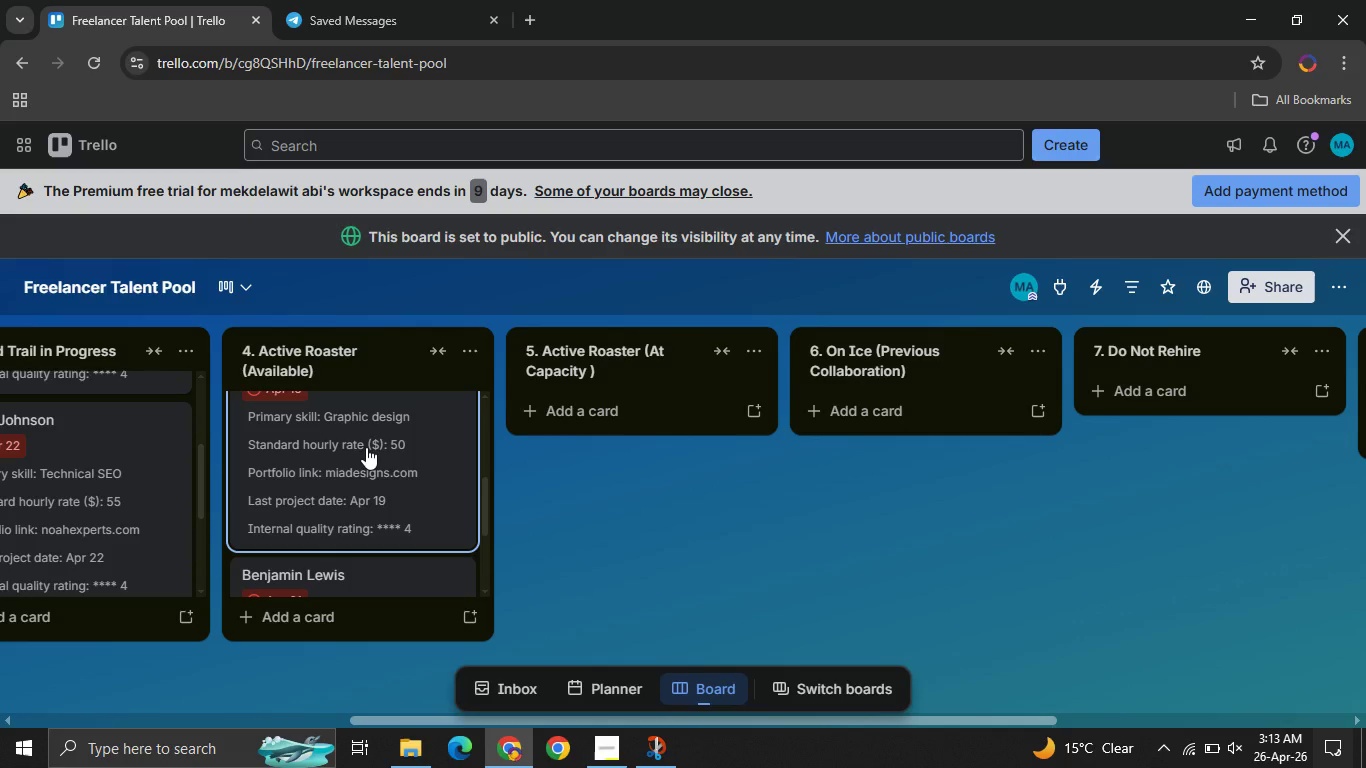 
left_click([654, 395])
 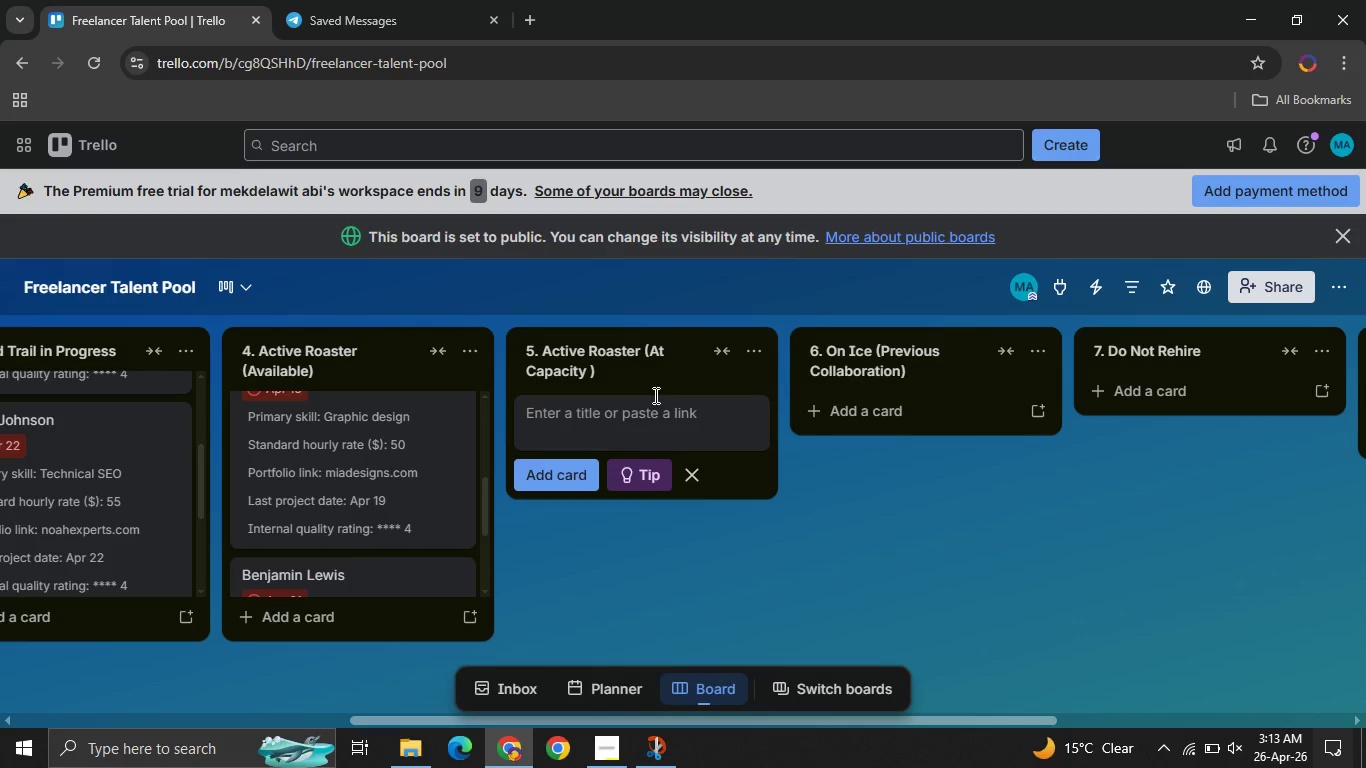 
type(Charlottee Walker)
 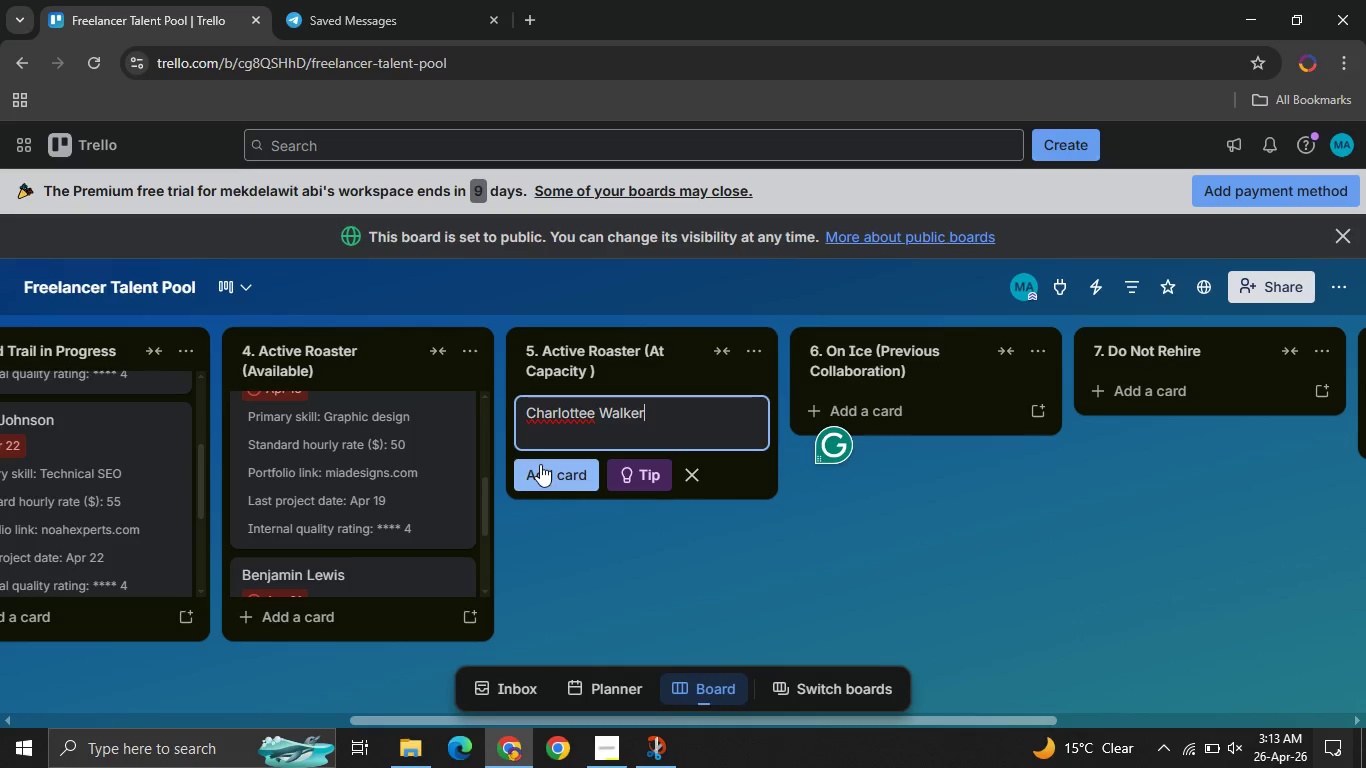 
left_click([540, 469])
 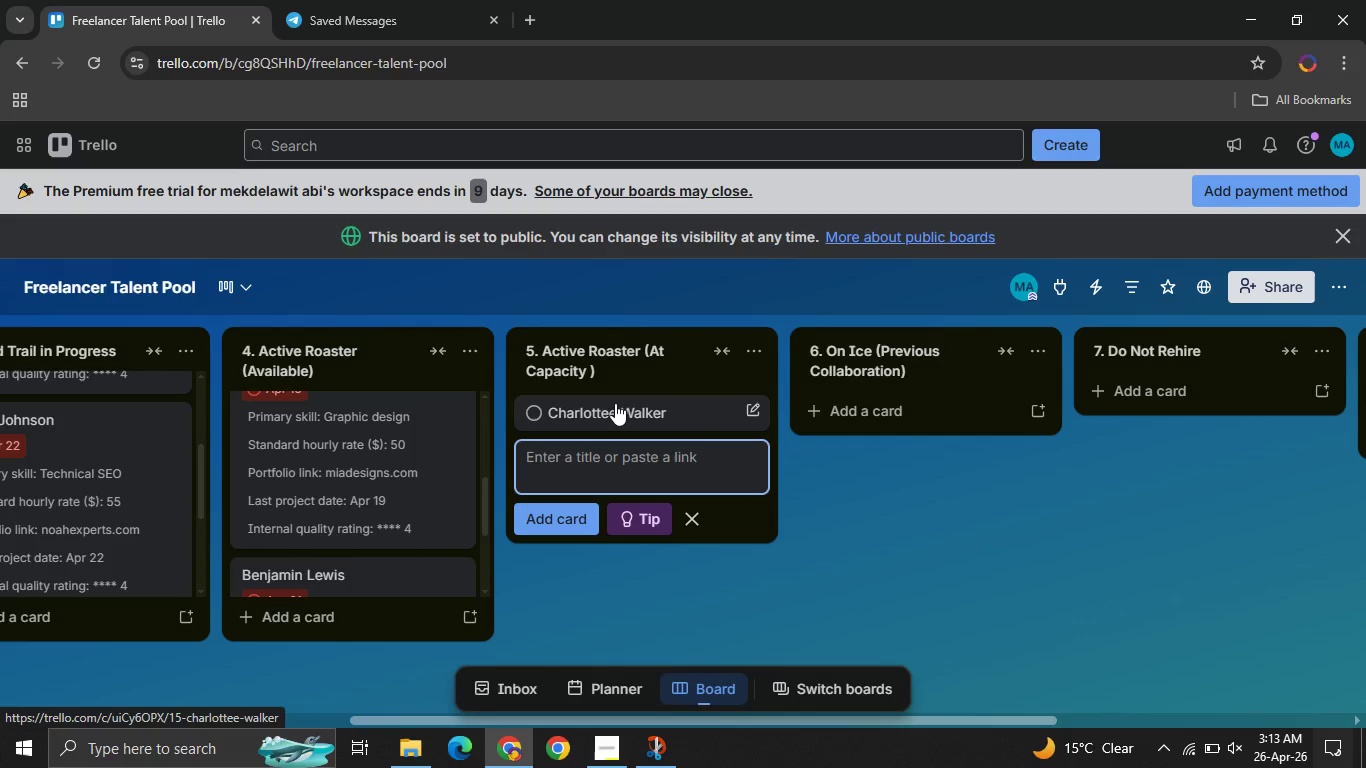 
left_click([615, 403])
 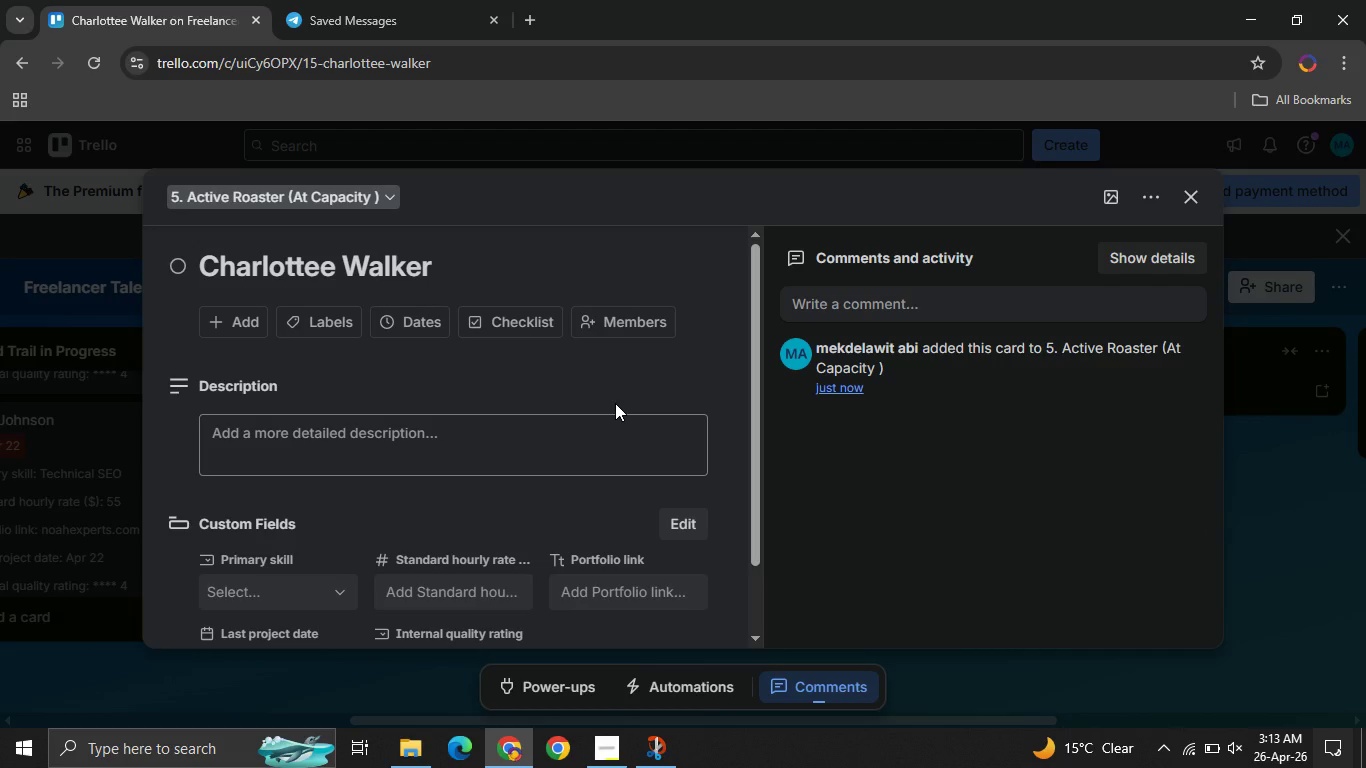 
wait(12.36)
 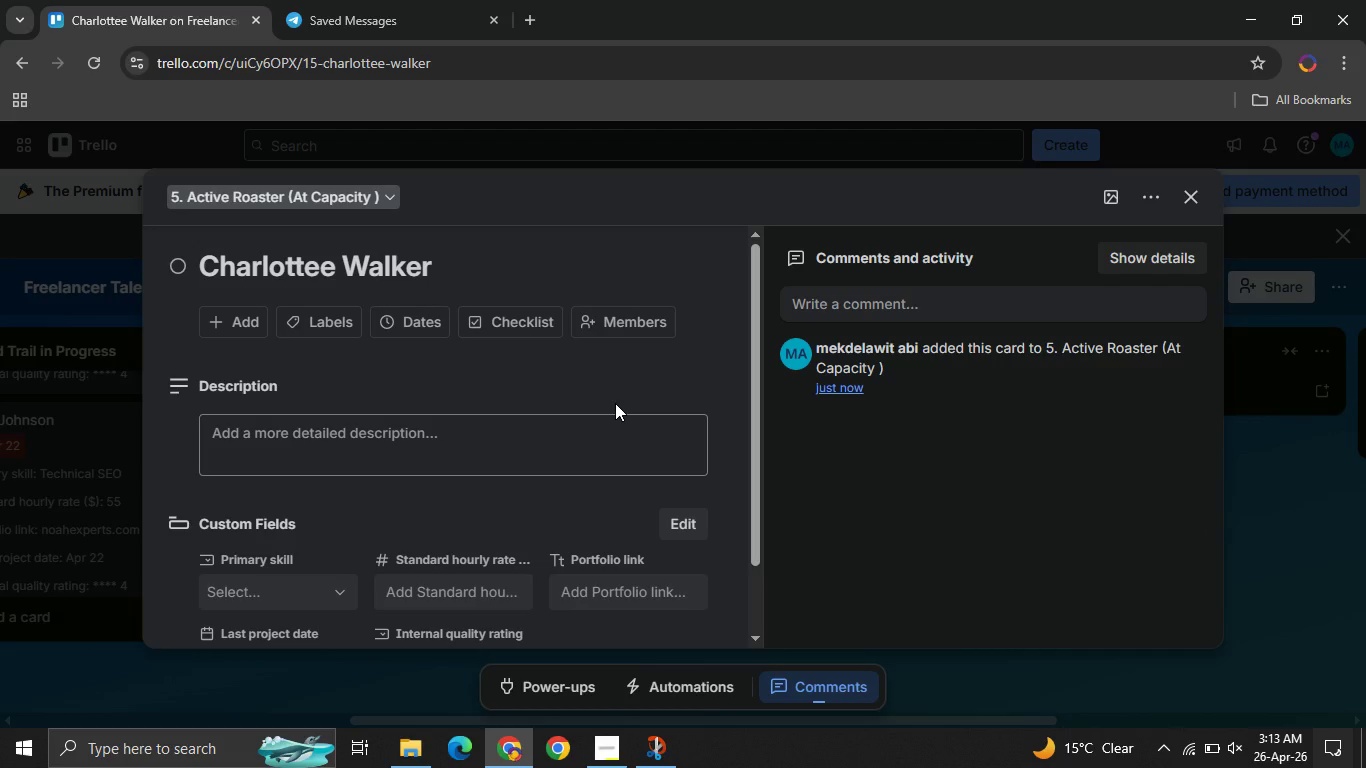 
left_click([258, 493])
 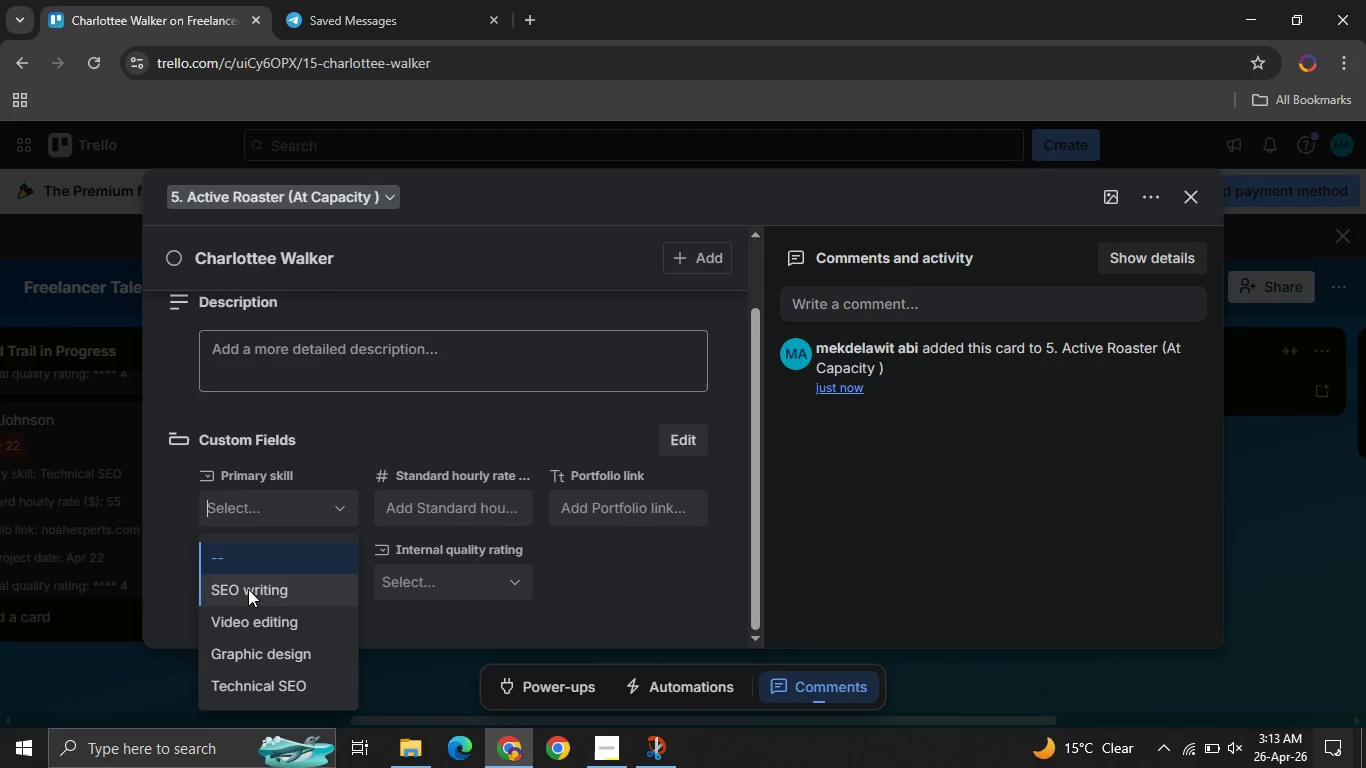 
left_click([248, 589])
 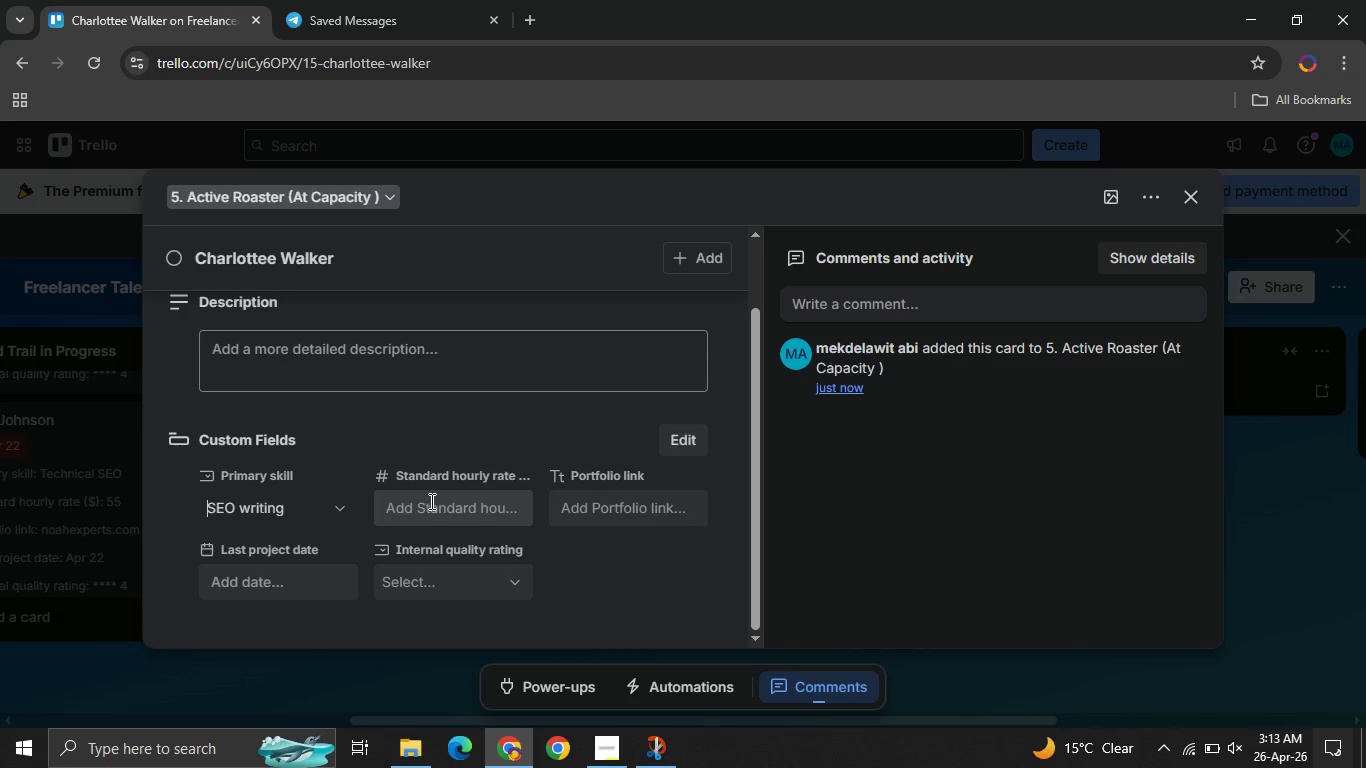 
left_click([430, 501])
 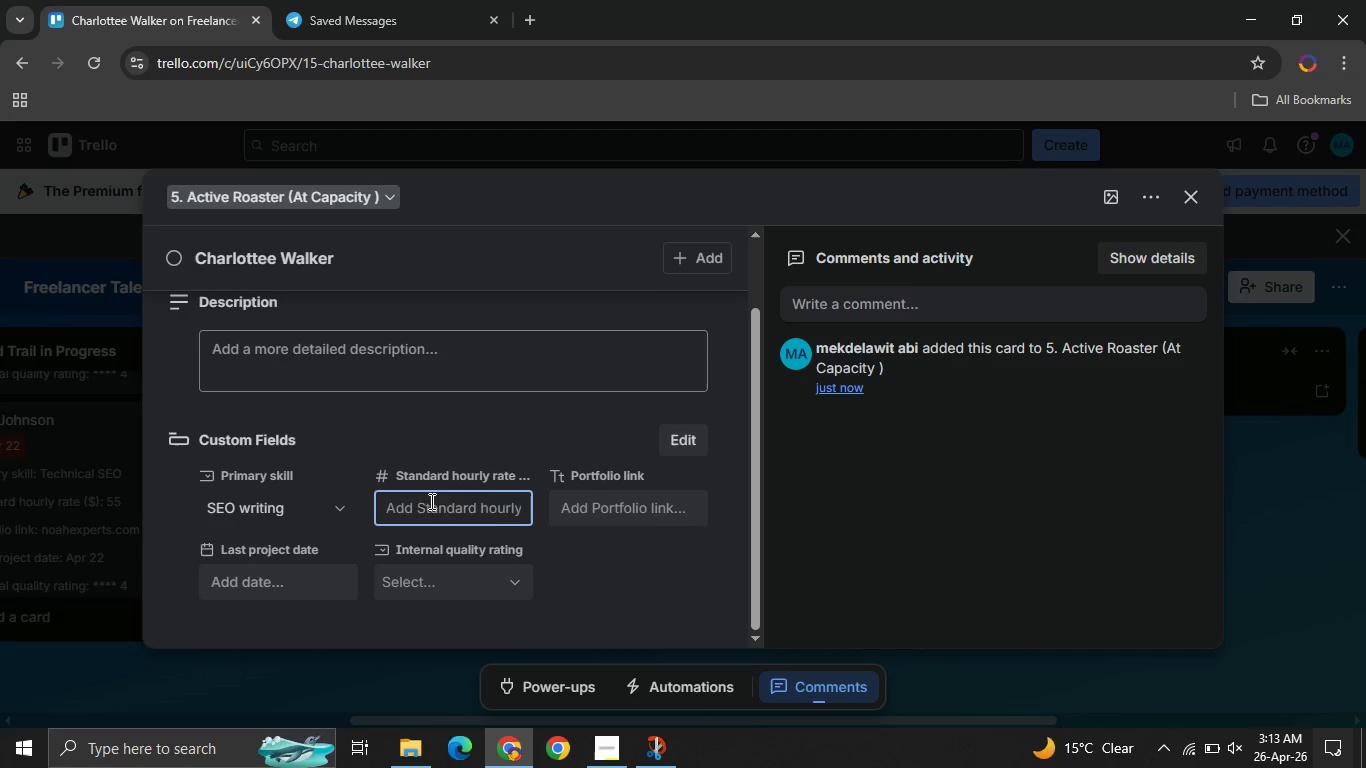 
type(70)
 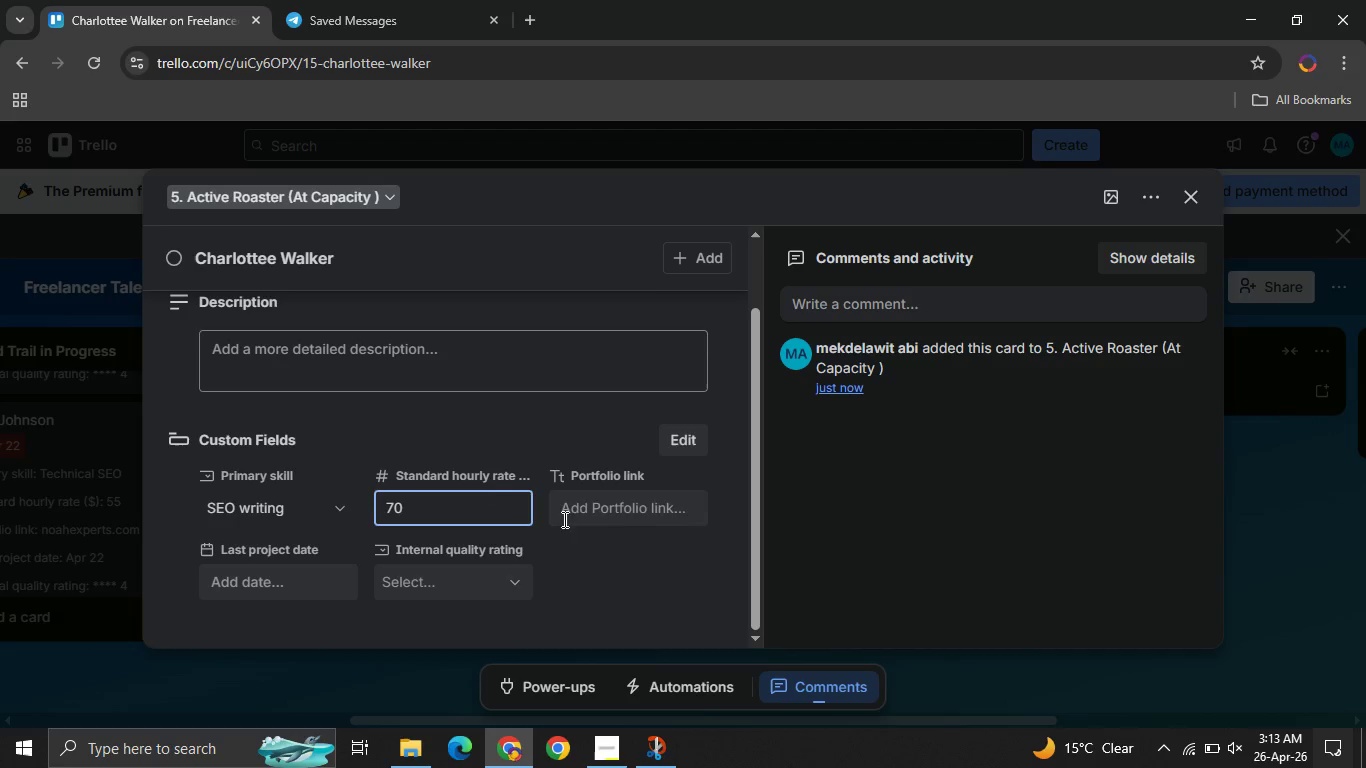 
left_click([600, 506])
 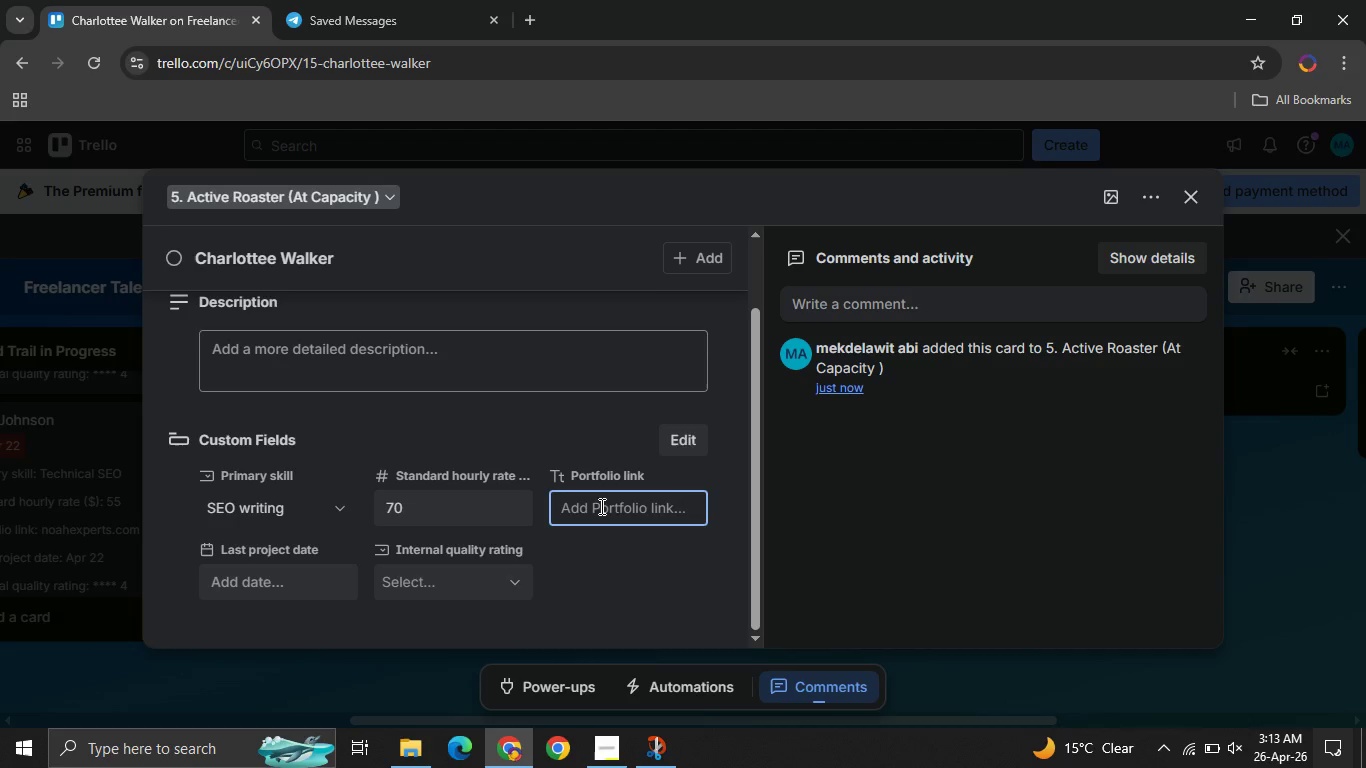 
type(walkercontent.com)
 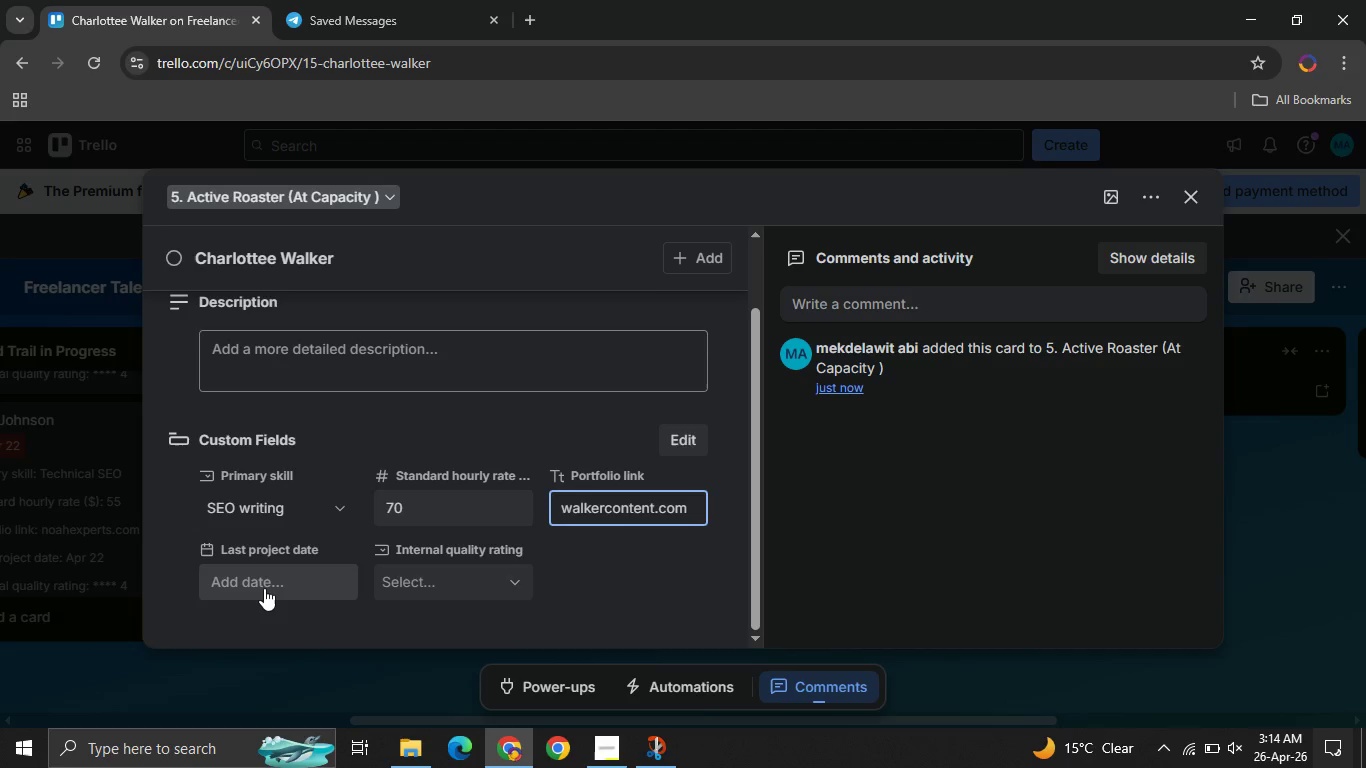 
left_click([264, 588])
 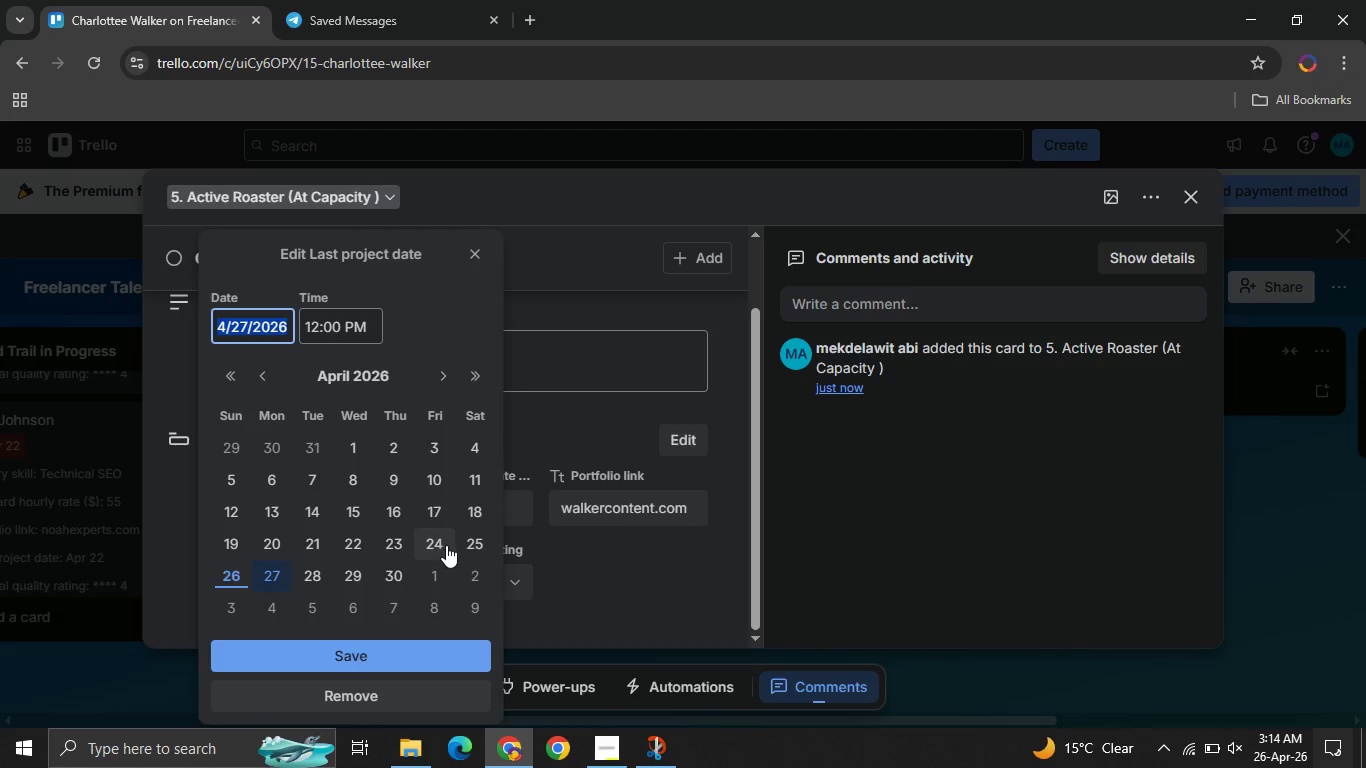 
left_click([446, 545])
 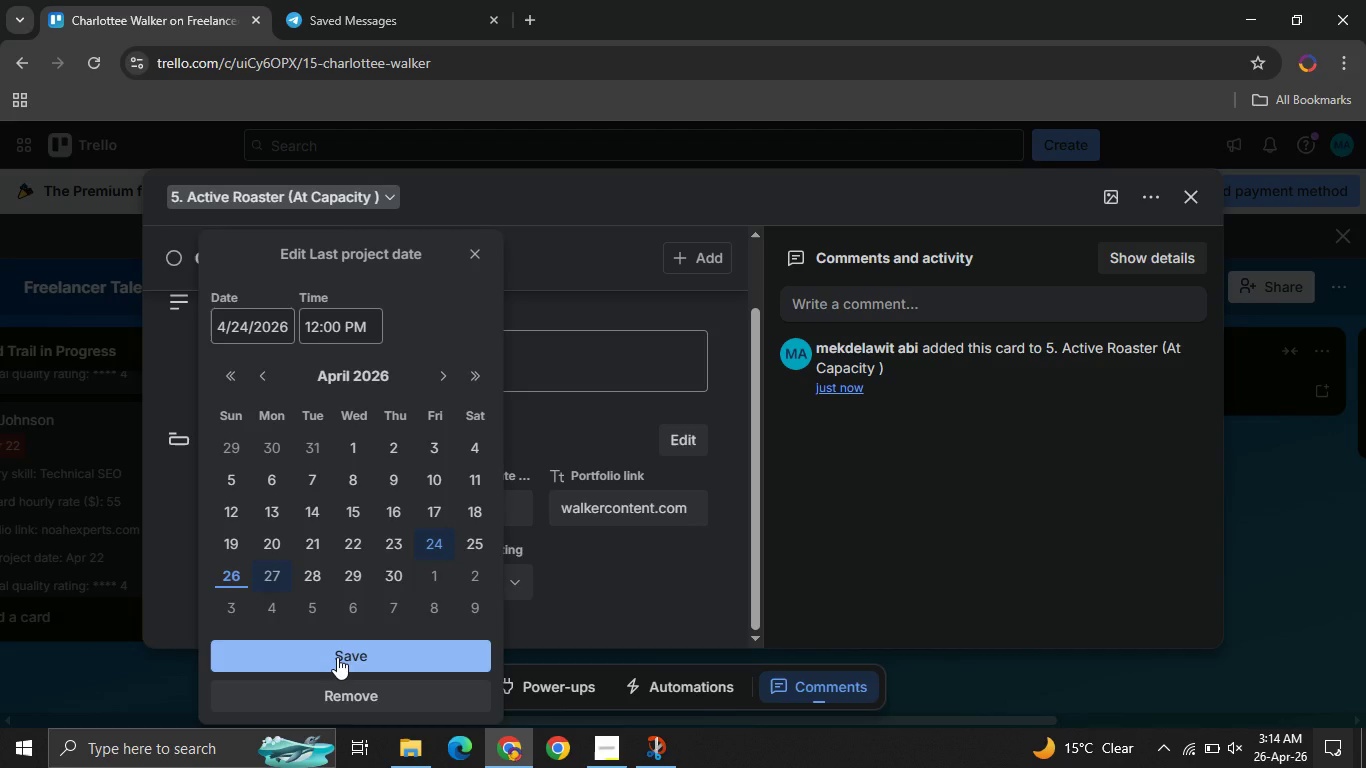 
left_click([337, 657])
 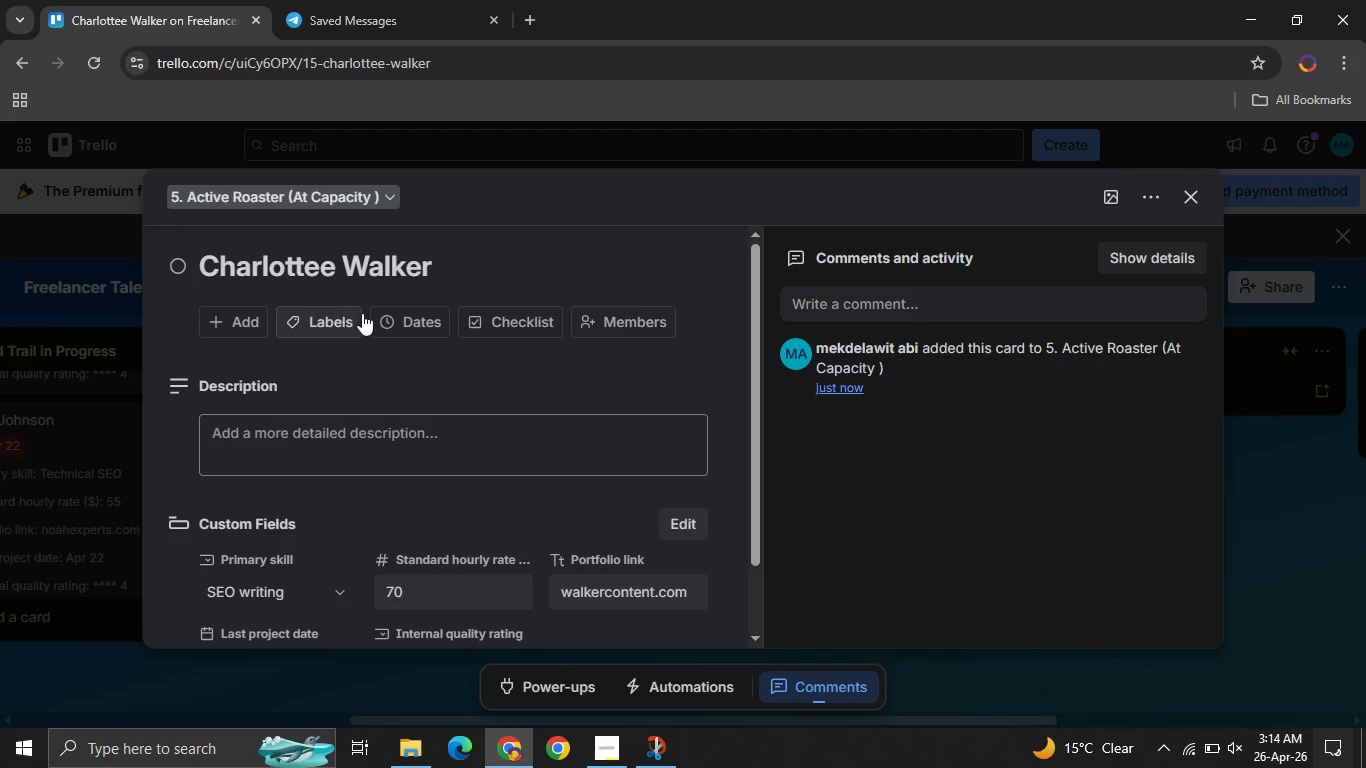 
left_click([401, 332])
 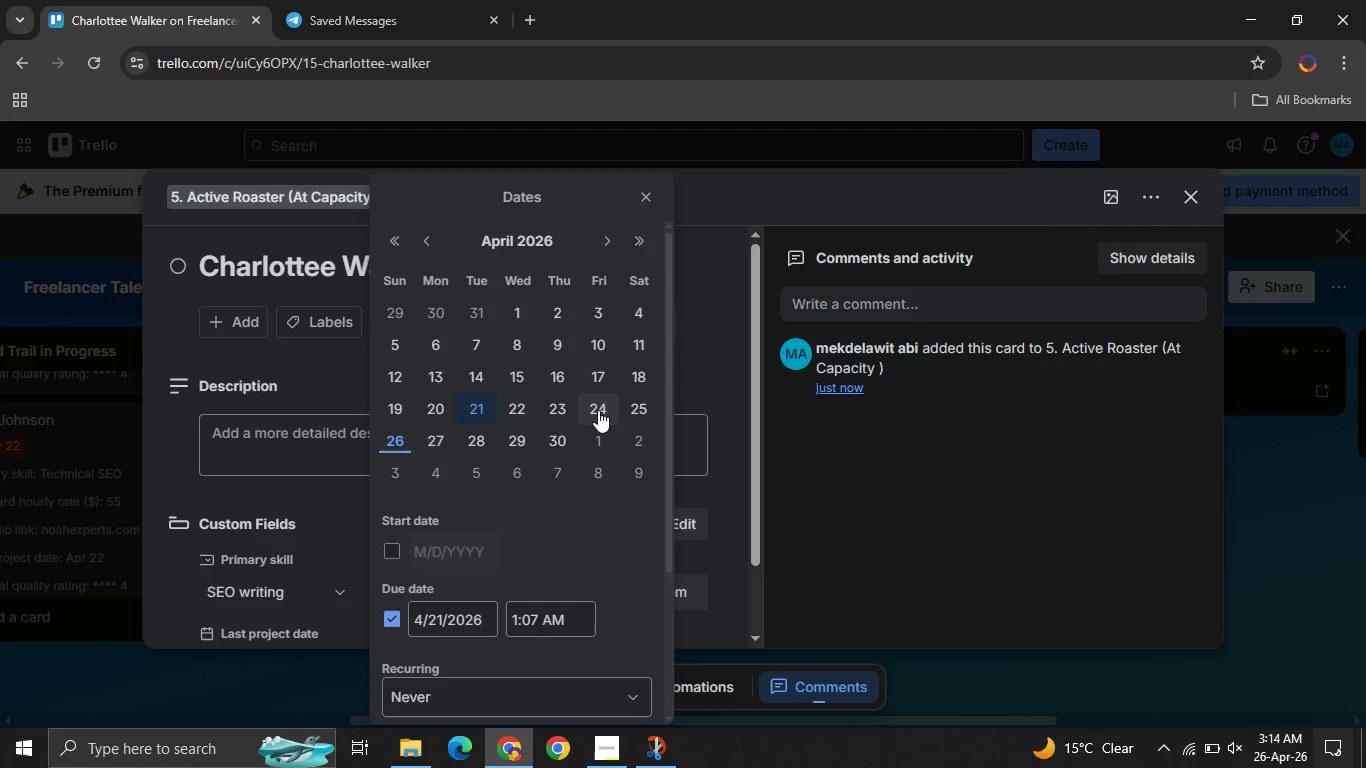 
left_click([598, 409])
 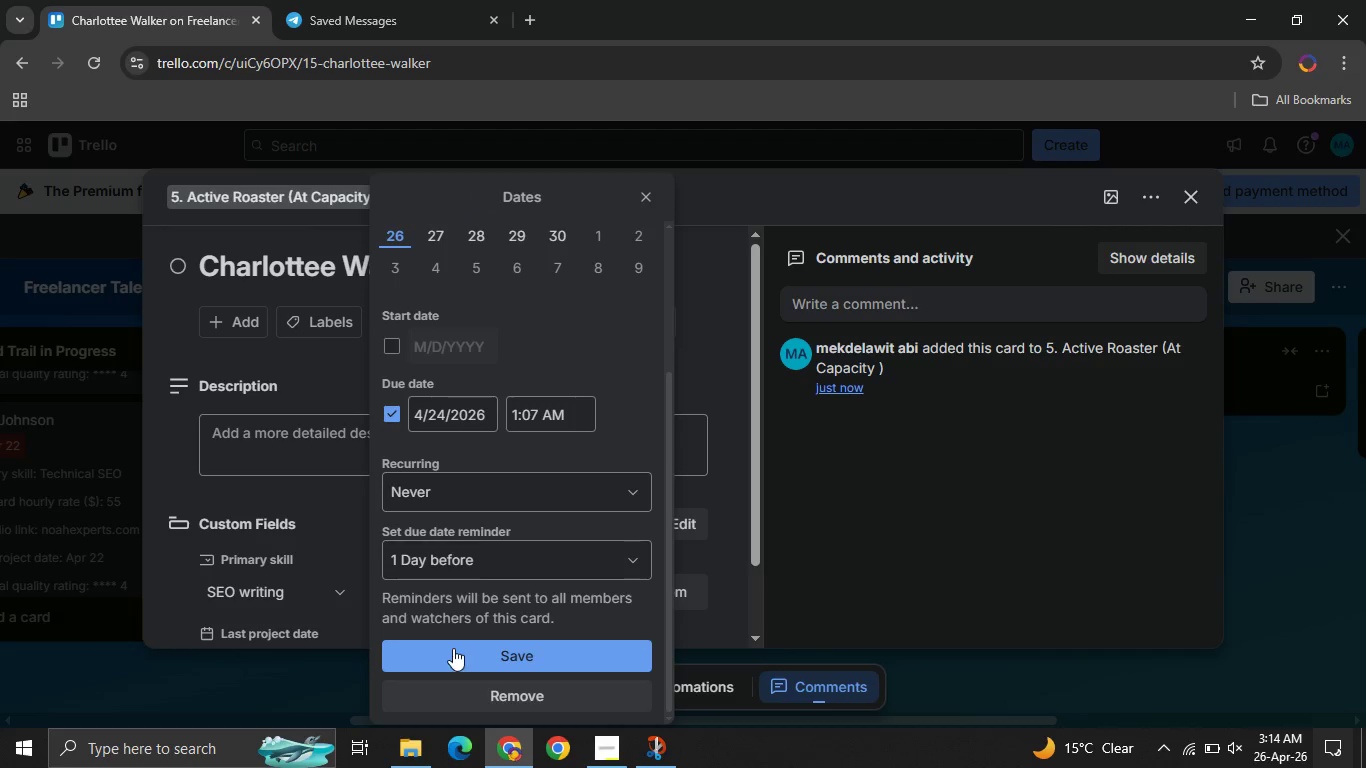 
left_click([453, 648])
 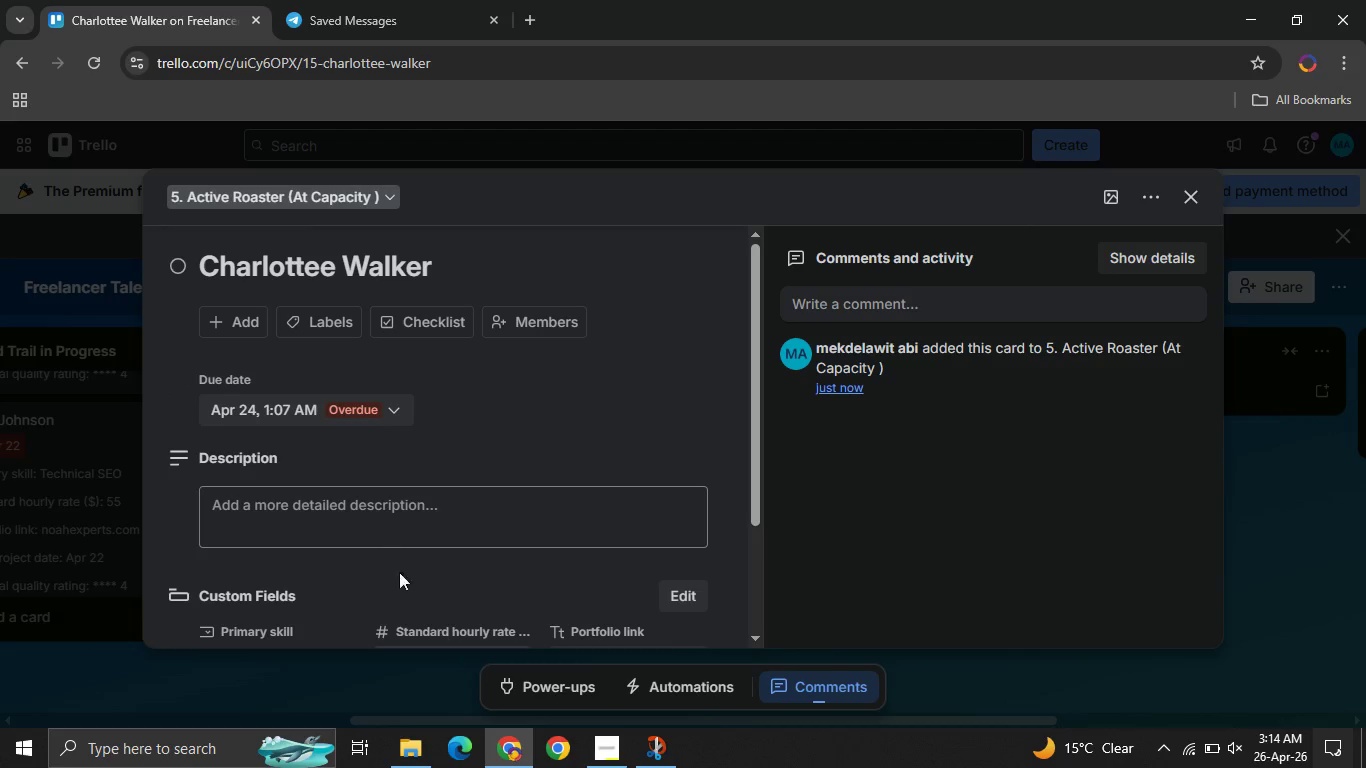 
mouse_move([399, 578])
 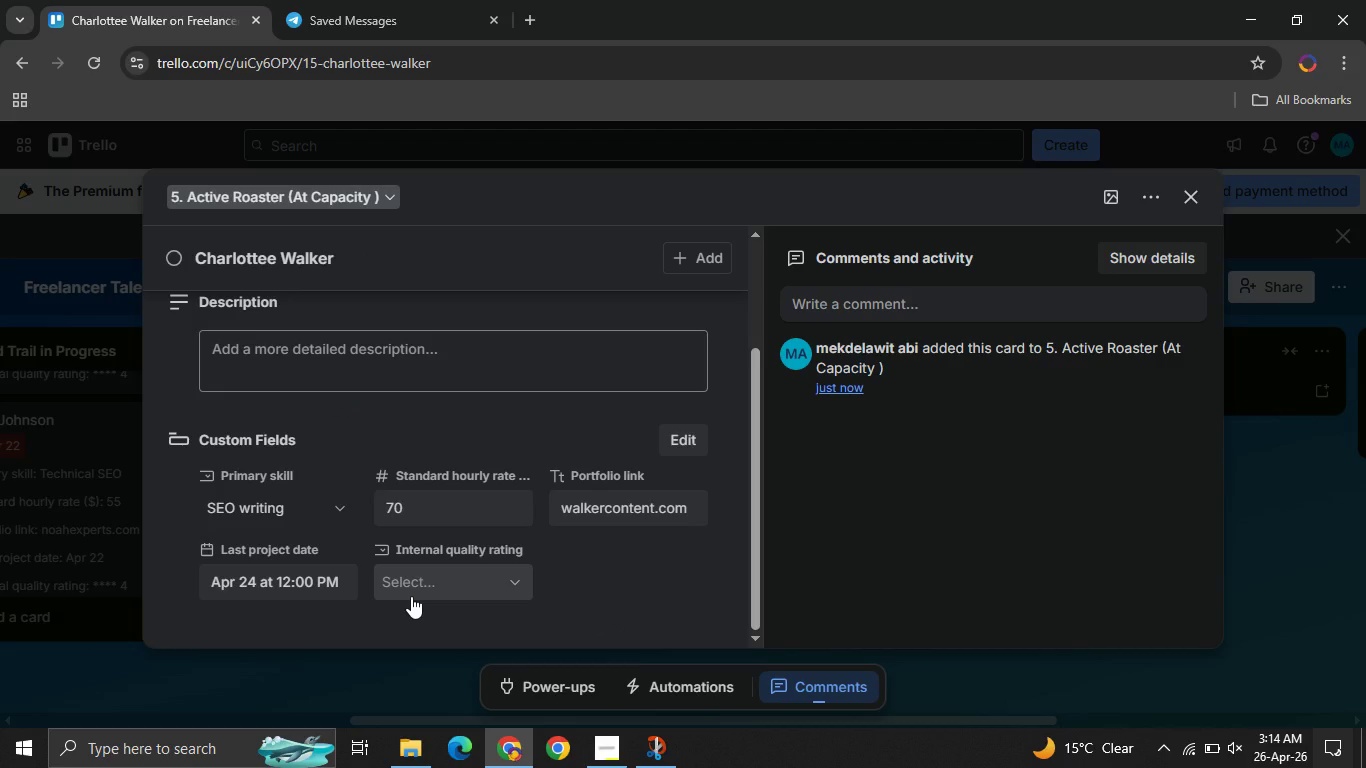 
left_click([411, 596])
 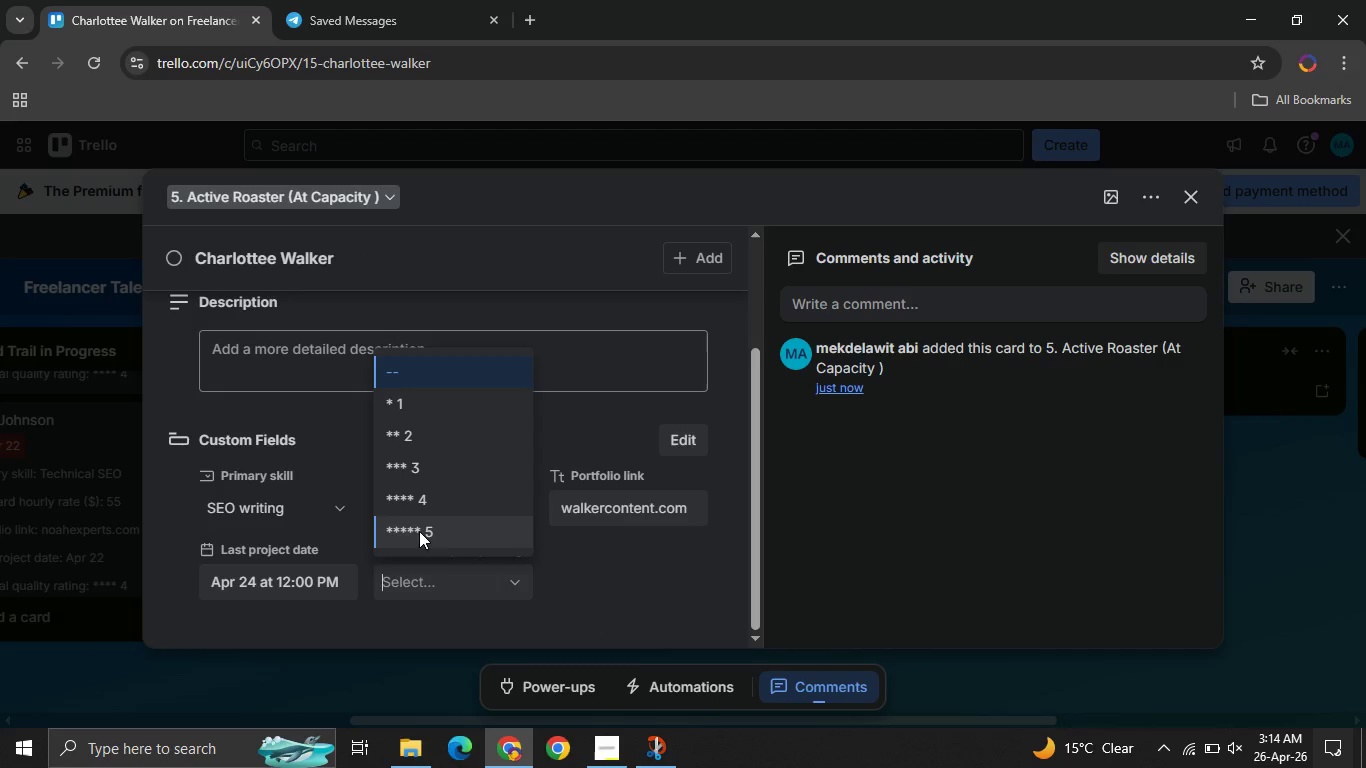 
left_click([419, 531])
 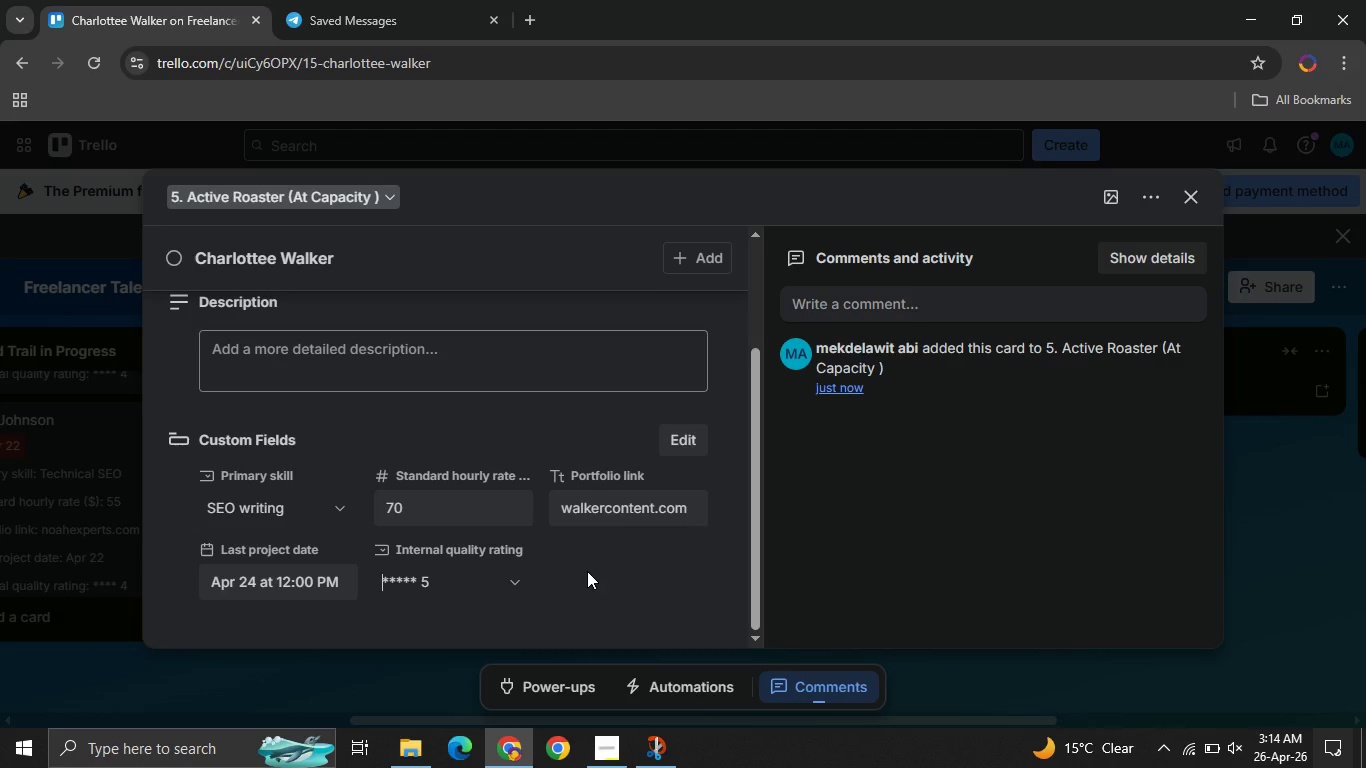 
wait(7.58)
 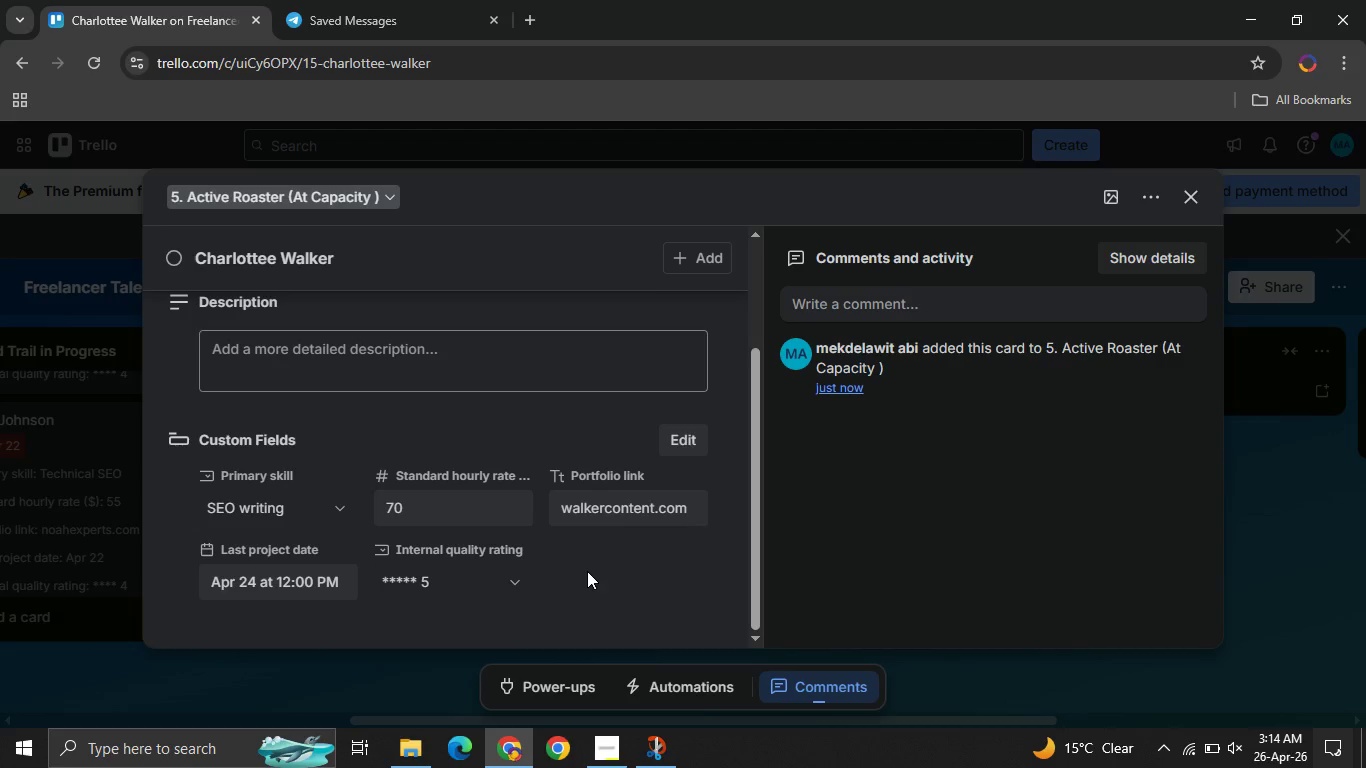 
left_click([1189, 196])
 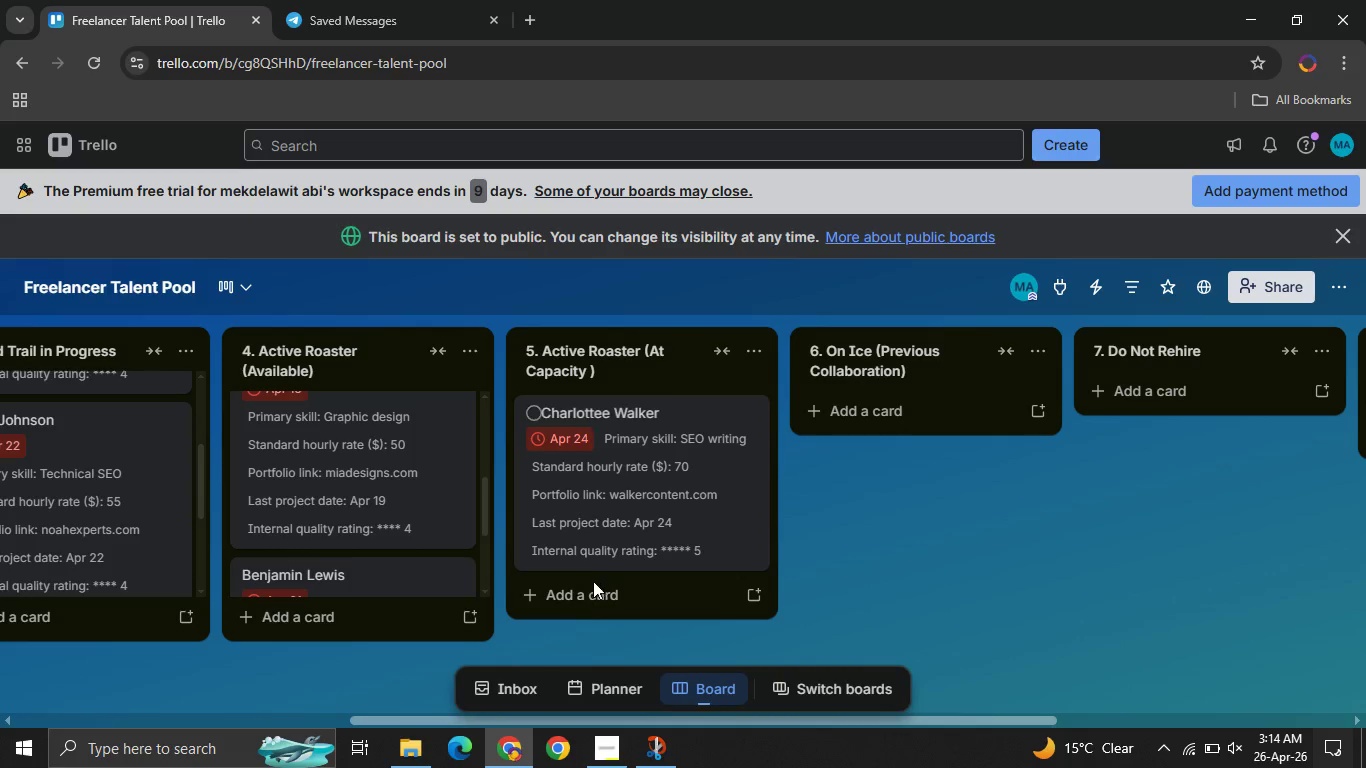 
left_click([581, 592])
 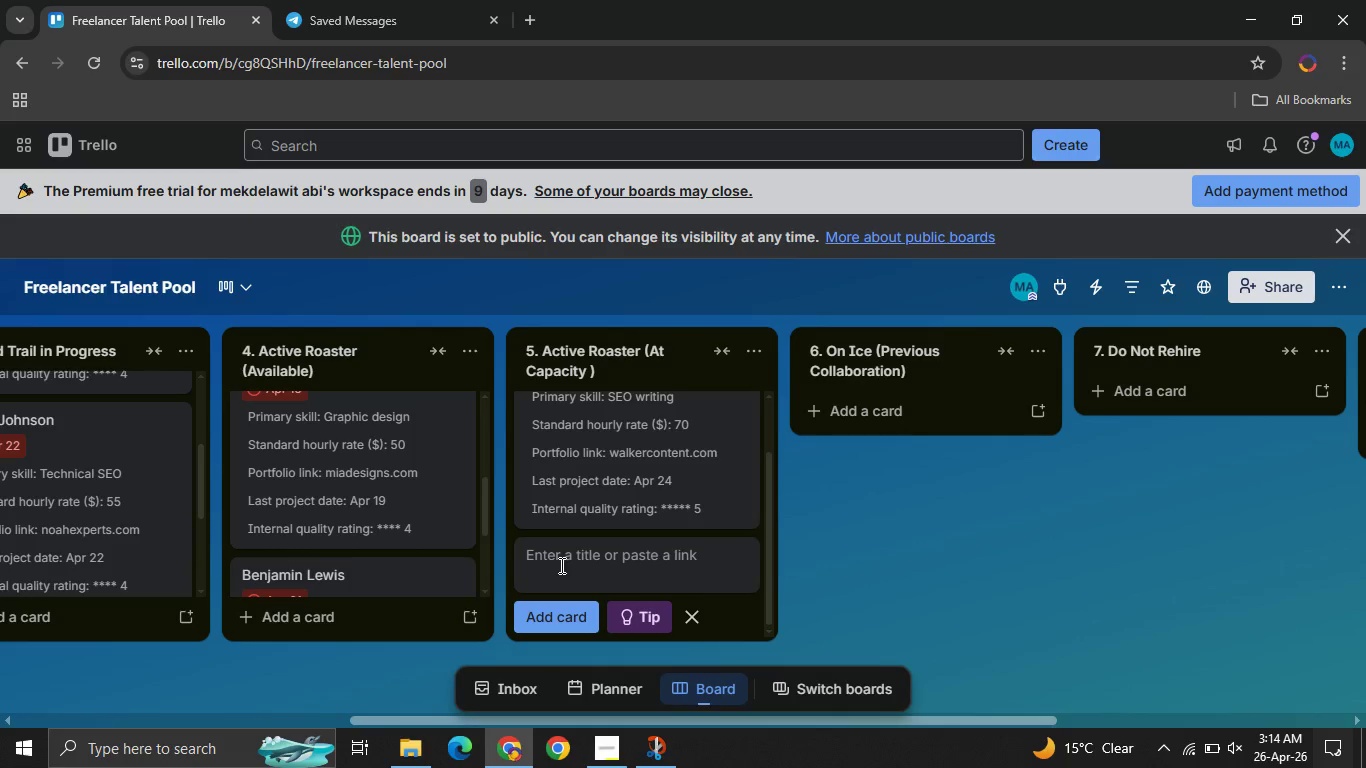 
type(James Scott)
 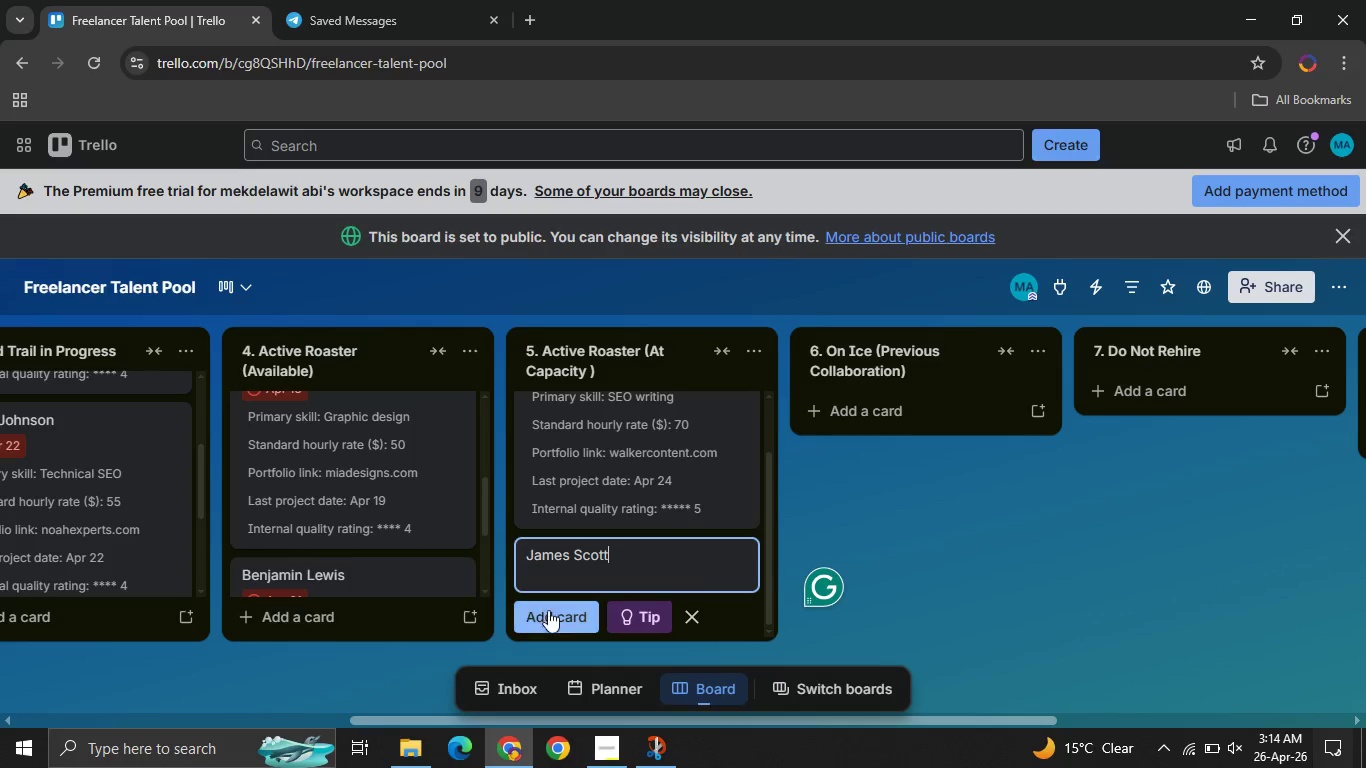 
left_click([558, 629])
 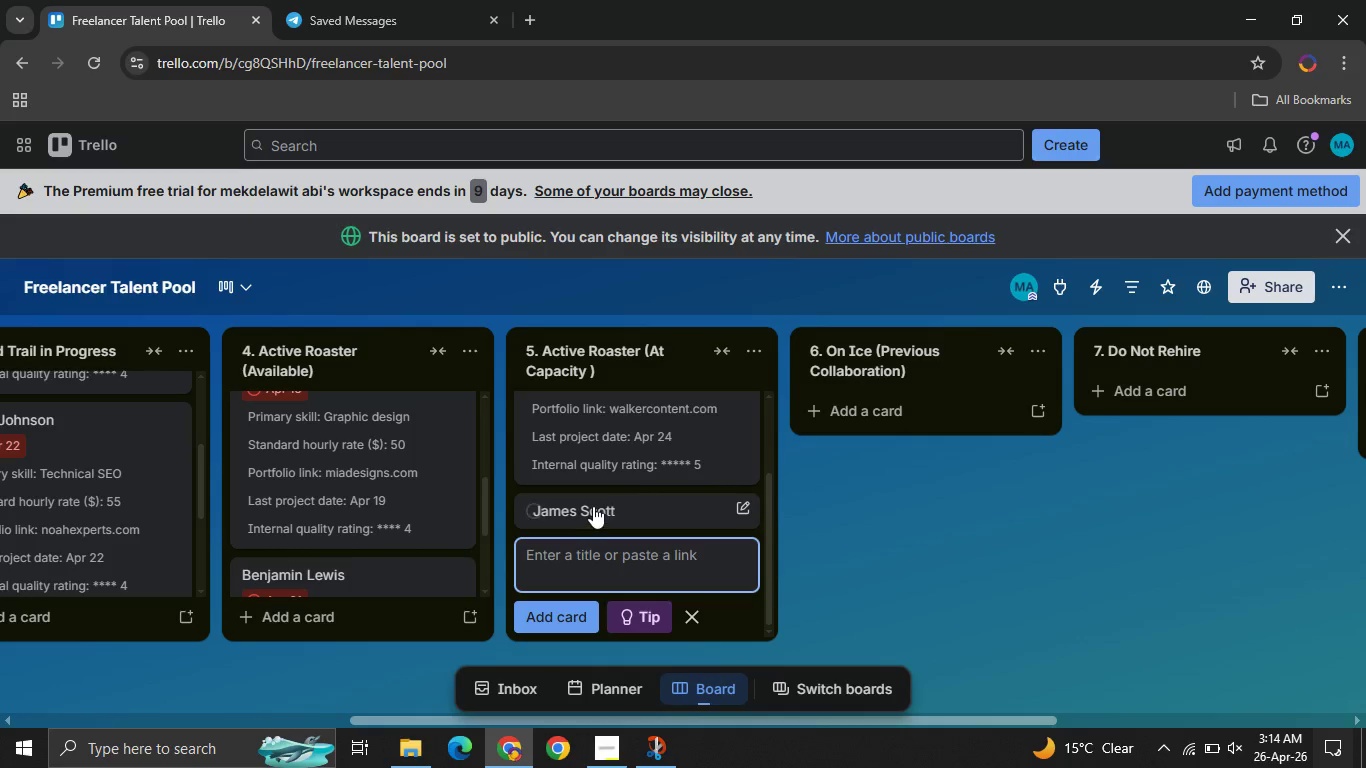 
left_click([593, 506])
 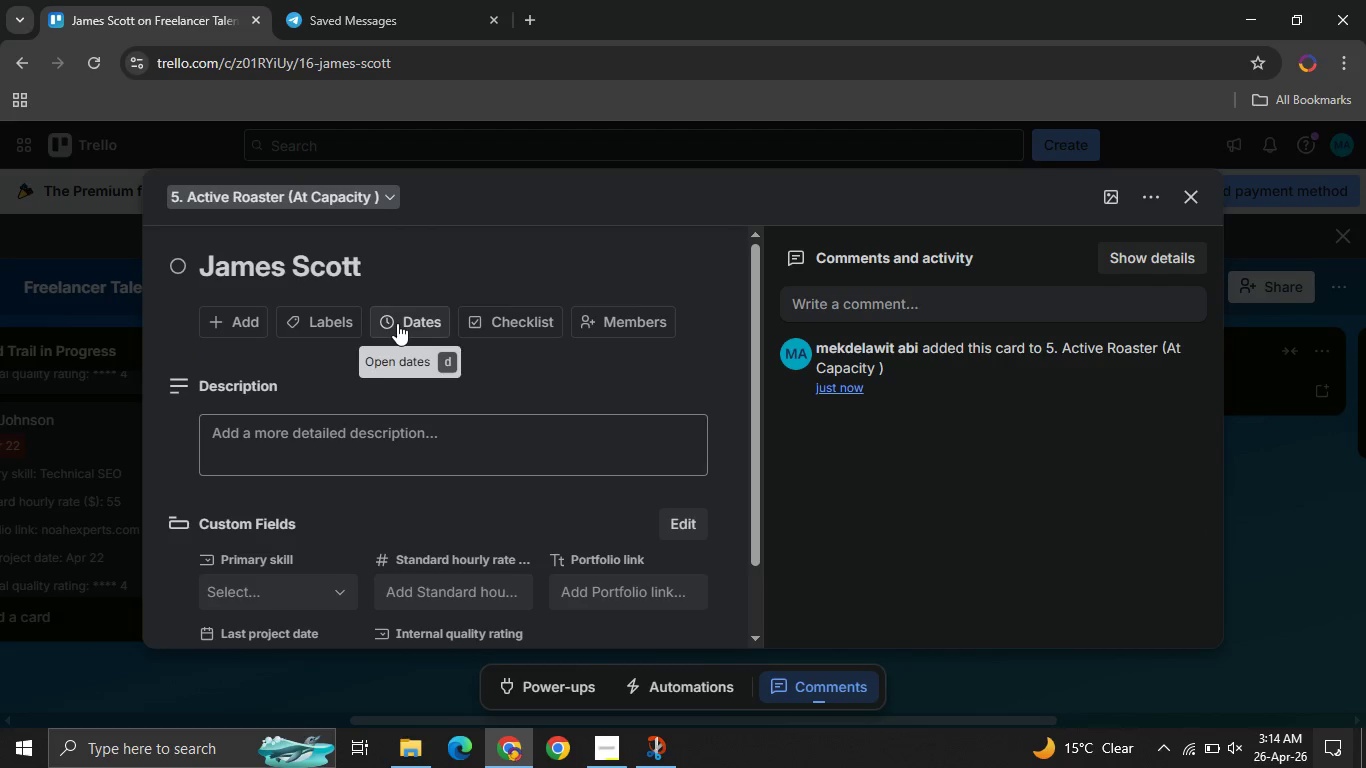 
wait(12.12)
 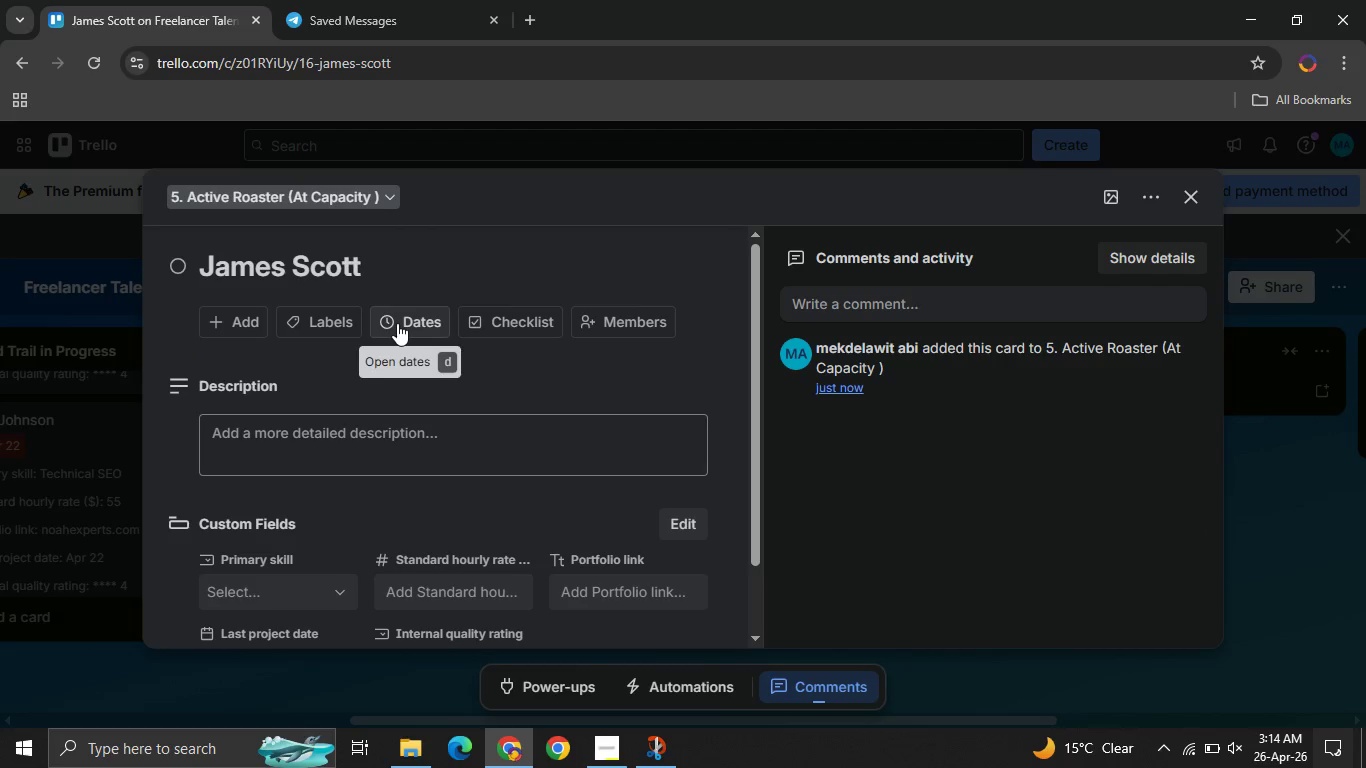 
left_click([397, 323])
 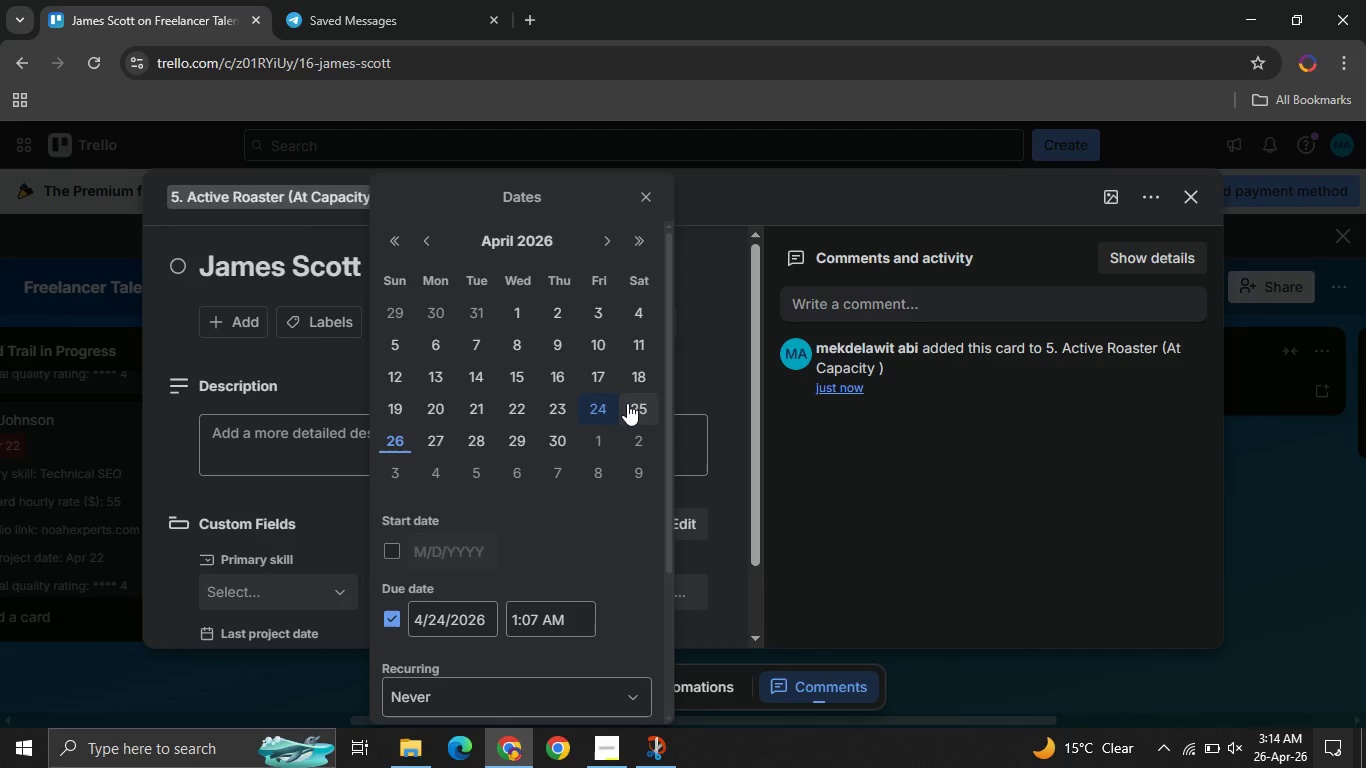 
left_click([627, 403])
 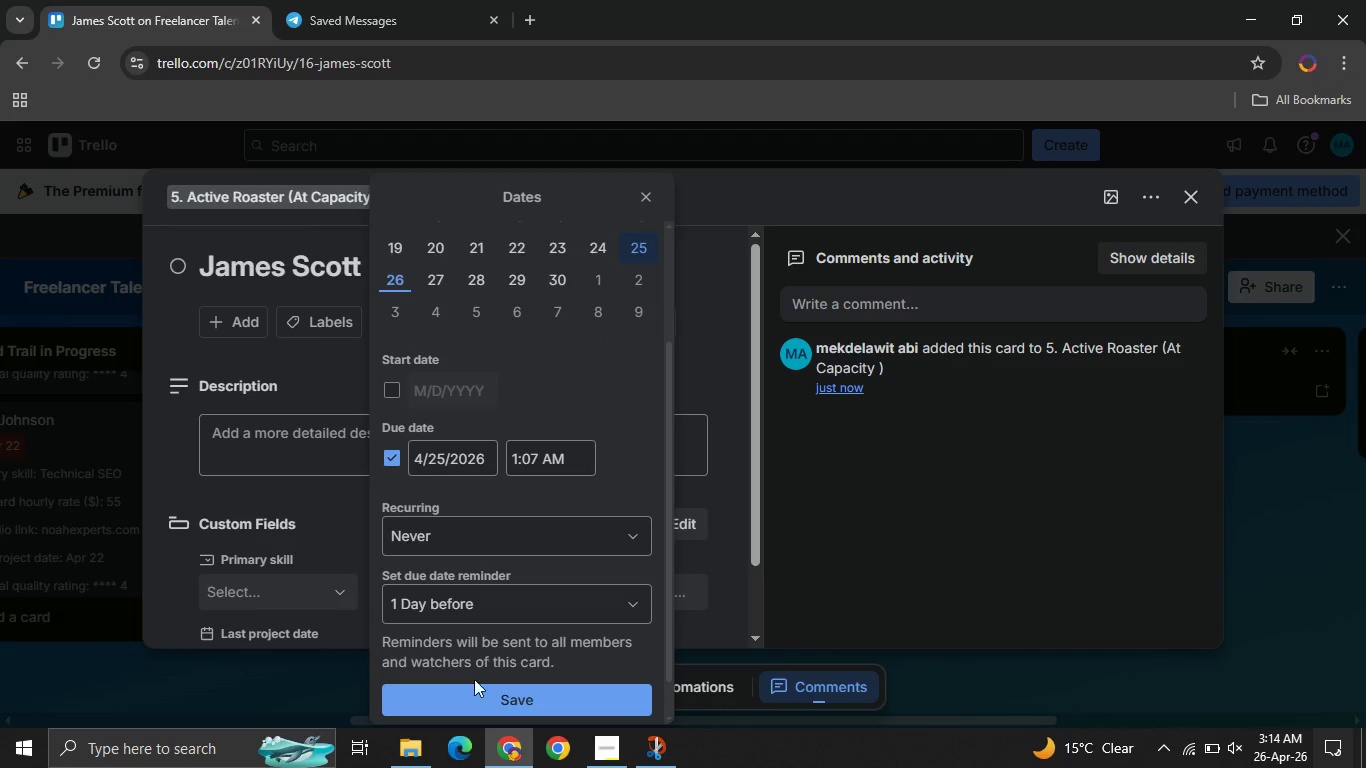 
left_click([474, 688])
 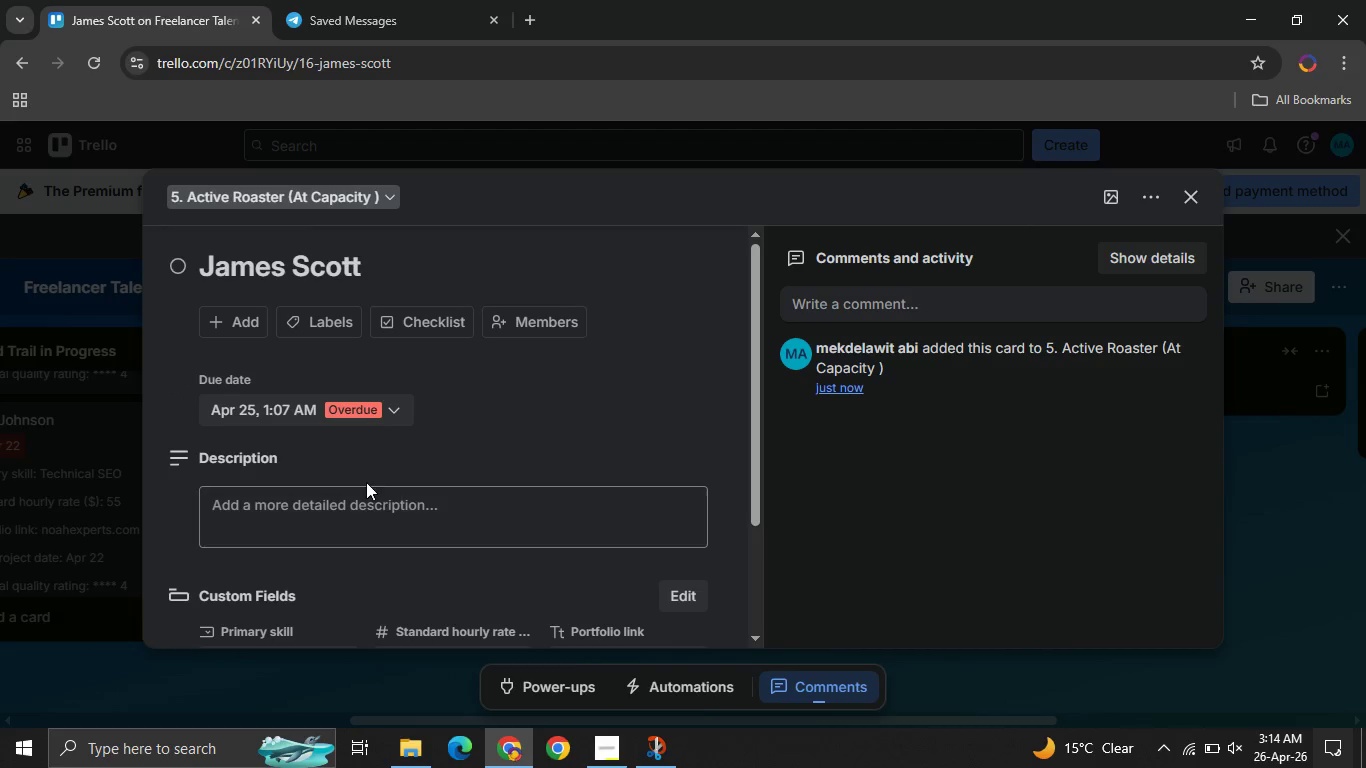 
mouse_move([349, 485])
 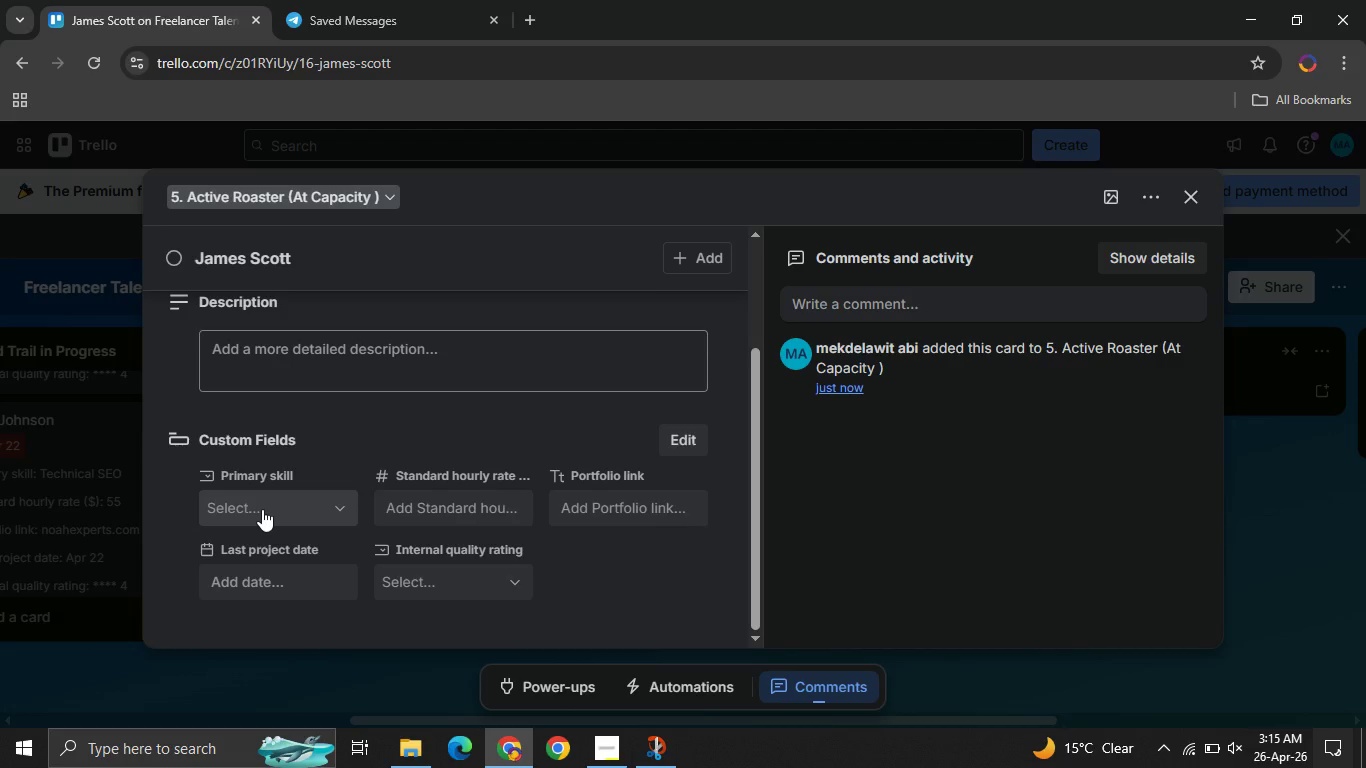 
left_click([262, 509])
 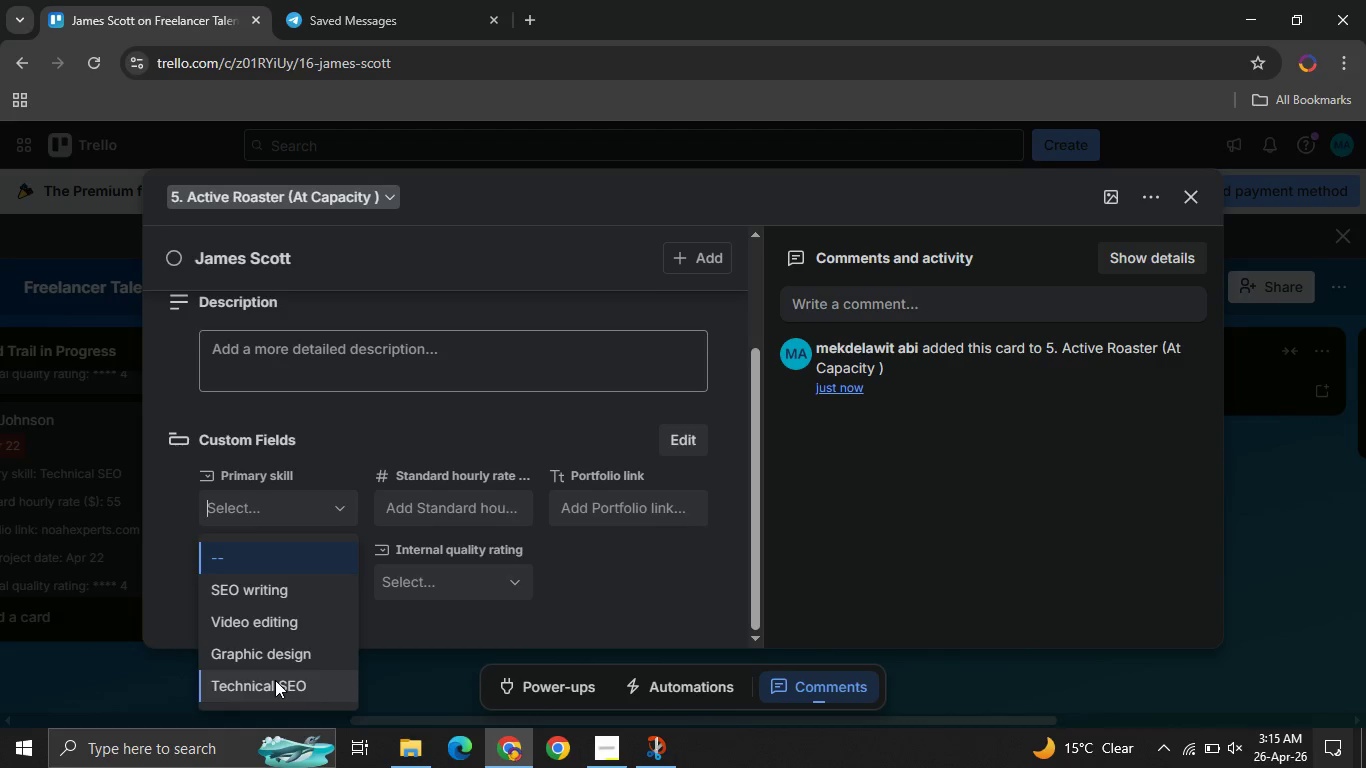 
left_click([275, 680])
 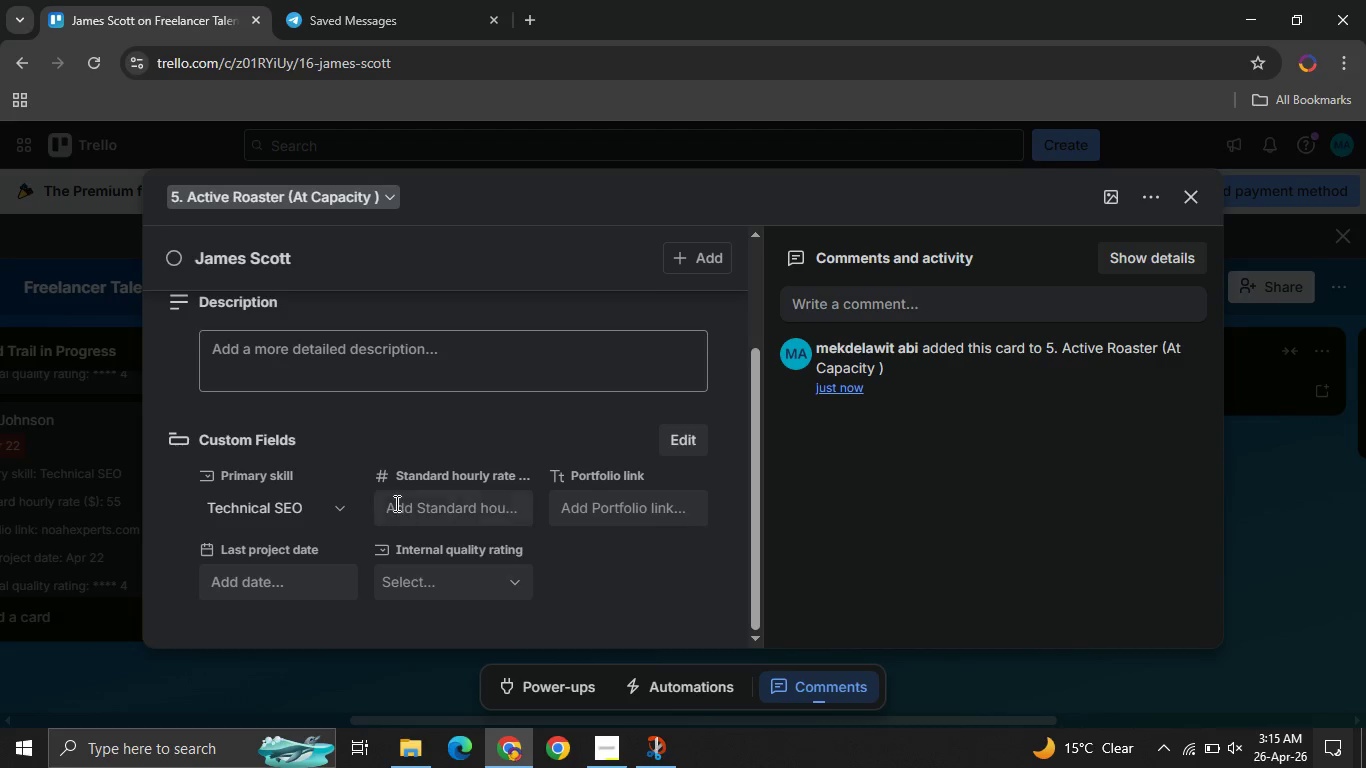 
left_click([393, 502])
 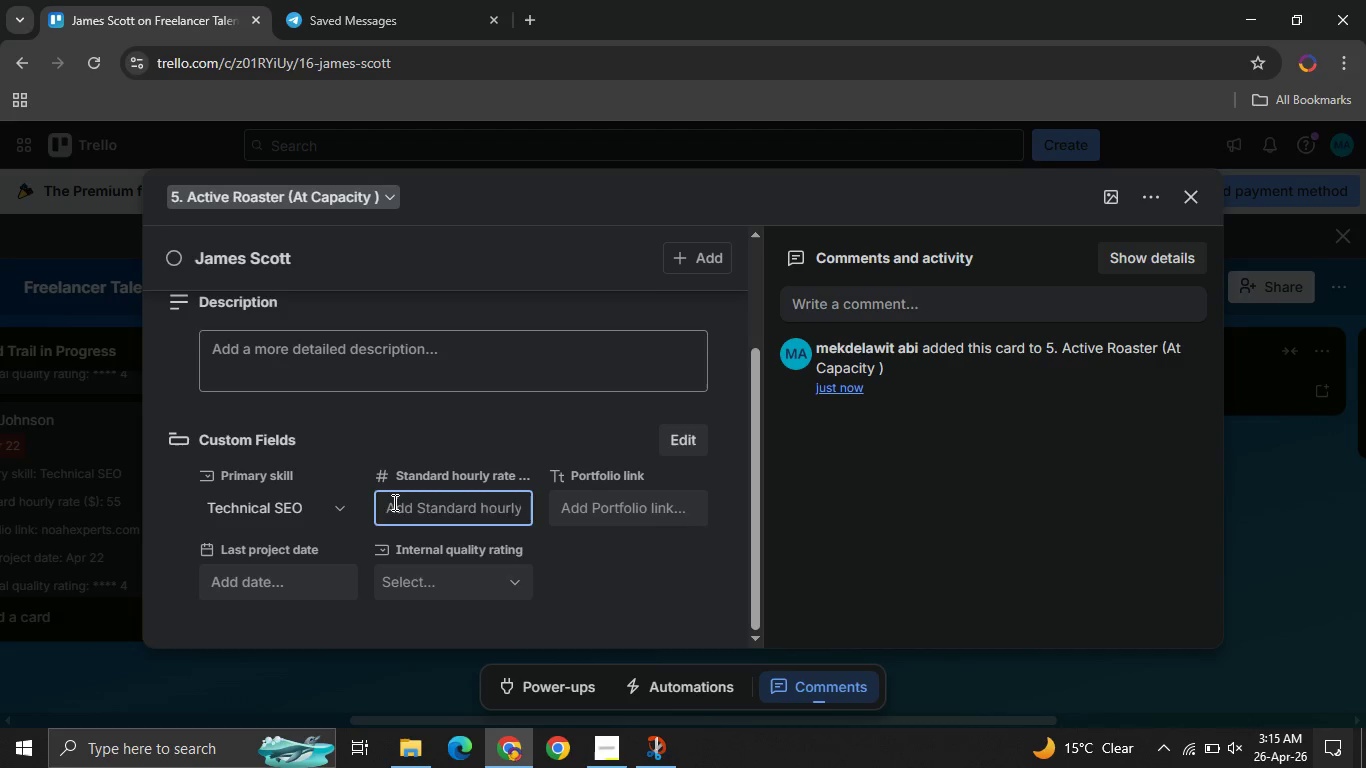 
type(80)
 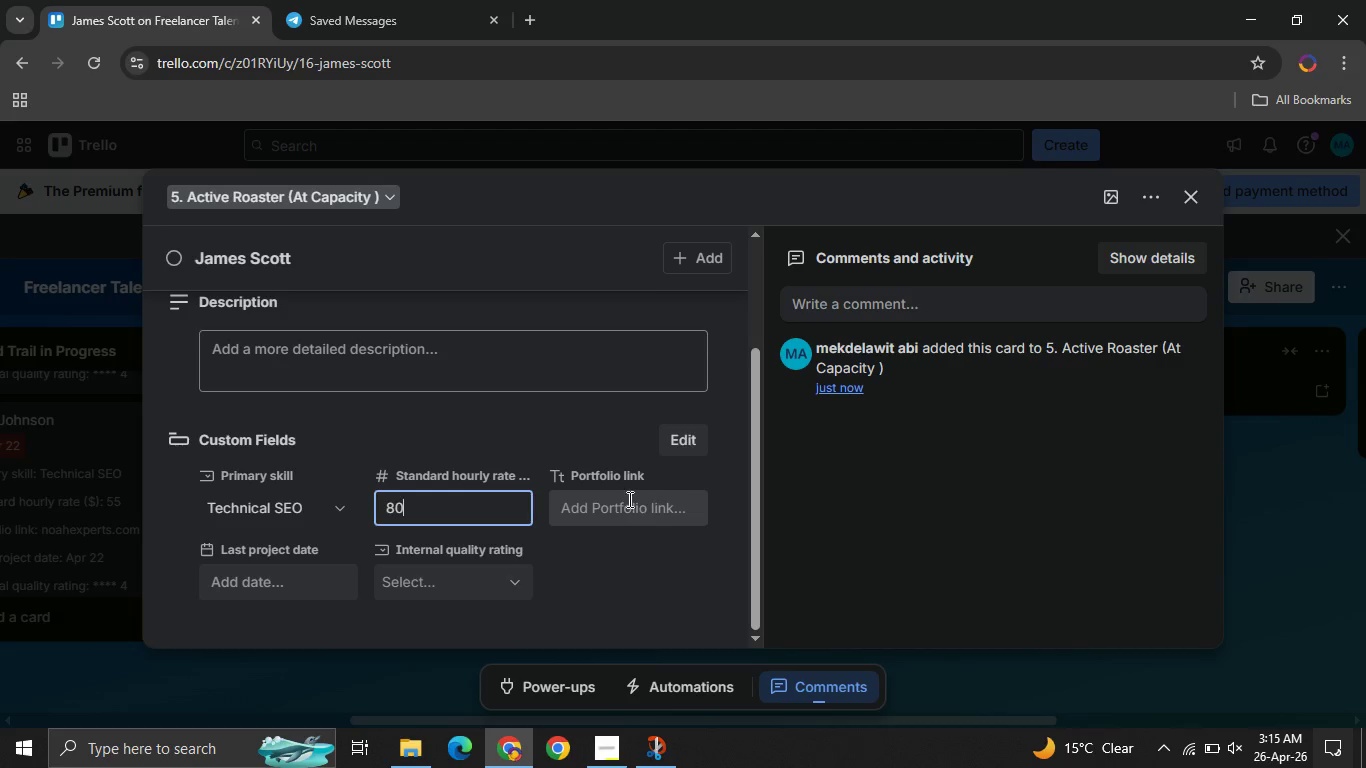 
left_click([625, 499])
 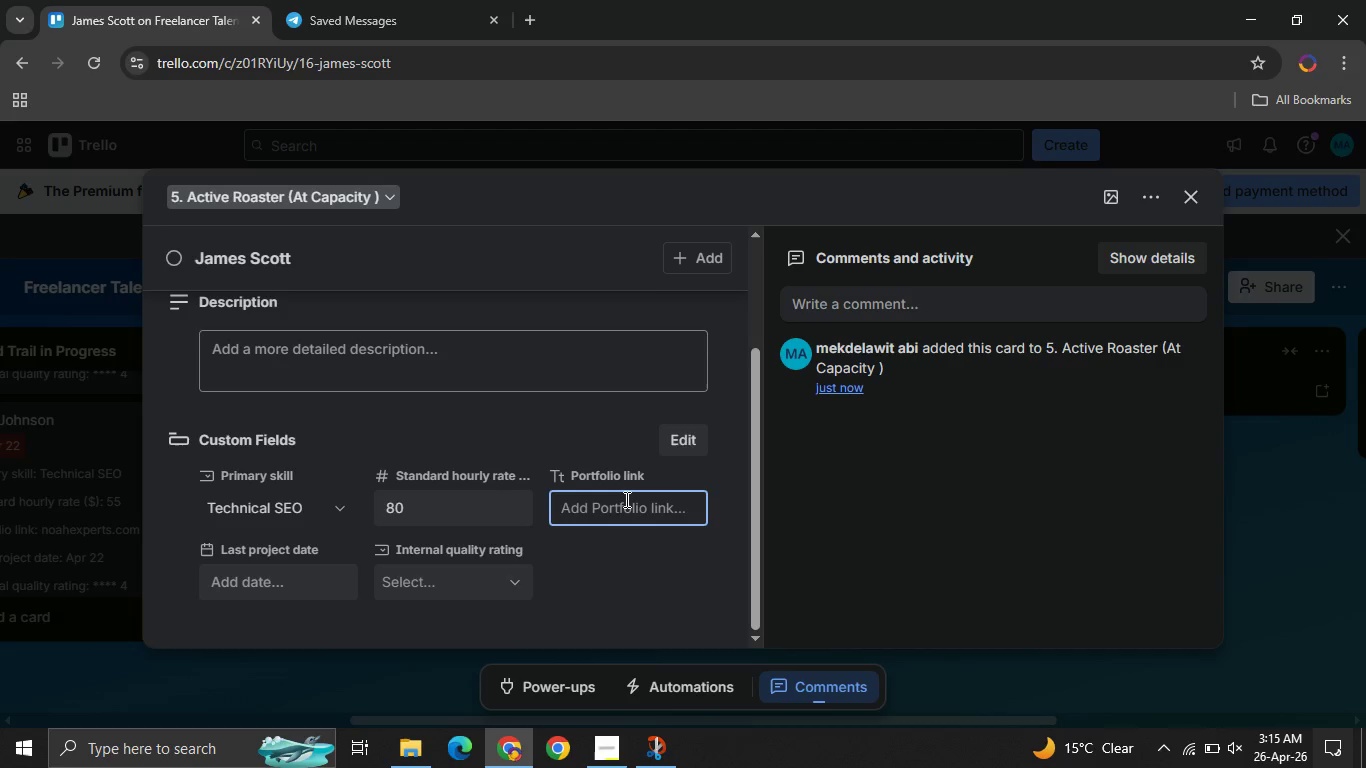 
type(scottseoagency.com)
 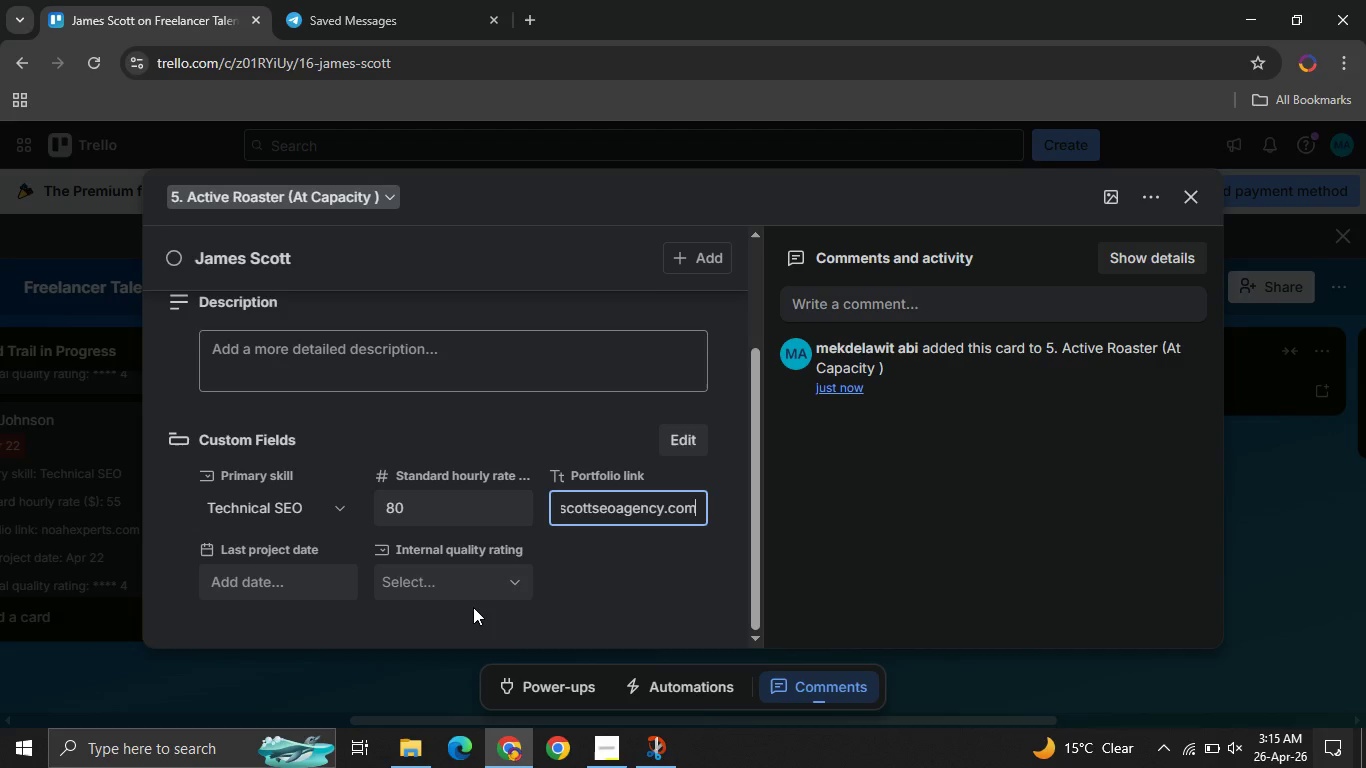 
left_click([436, 582])
 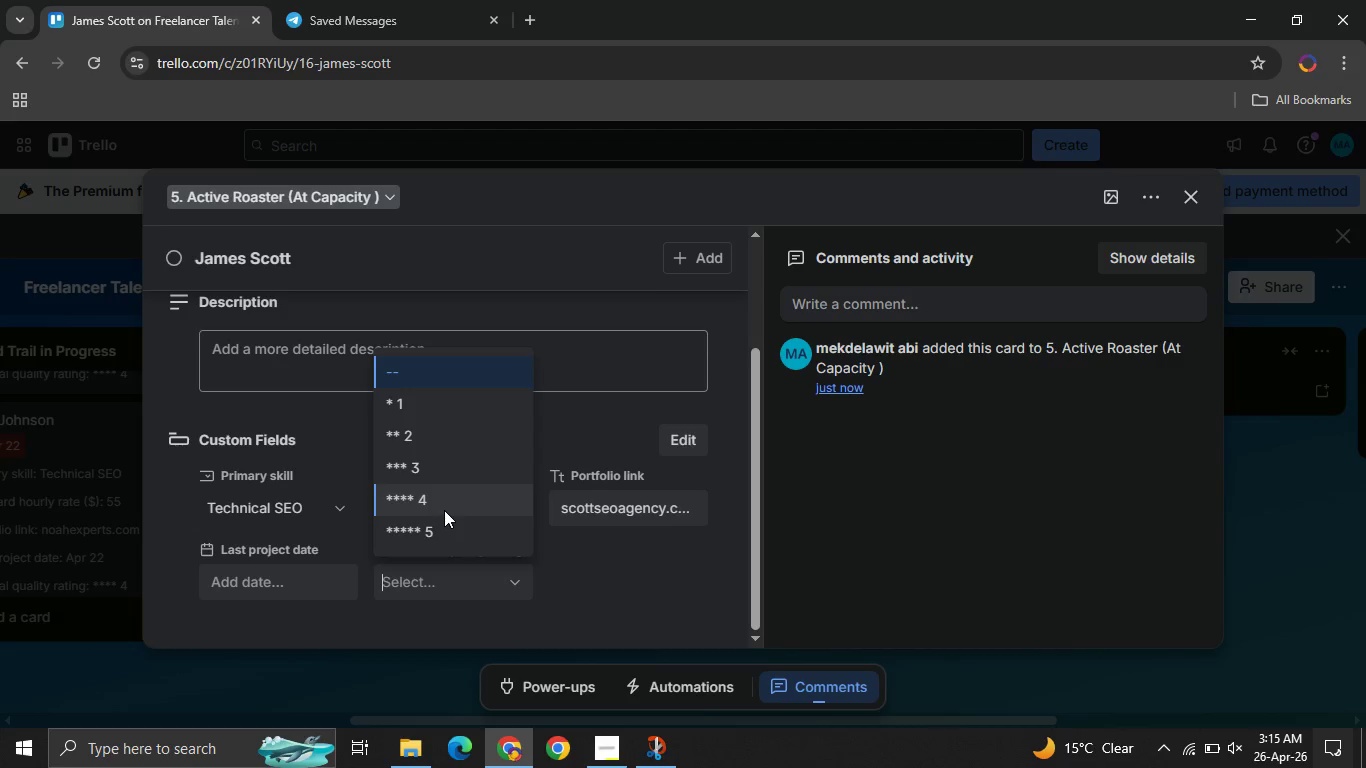 
left_click([444, 510])
 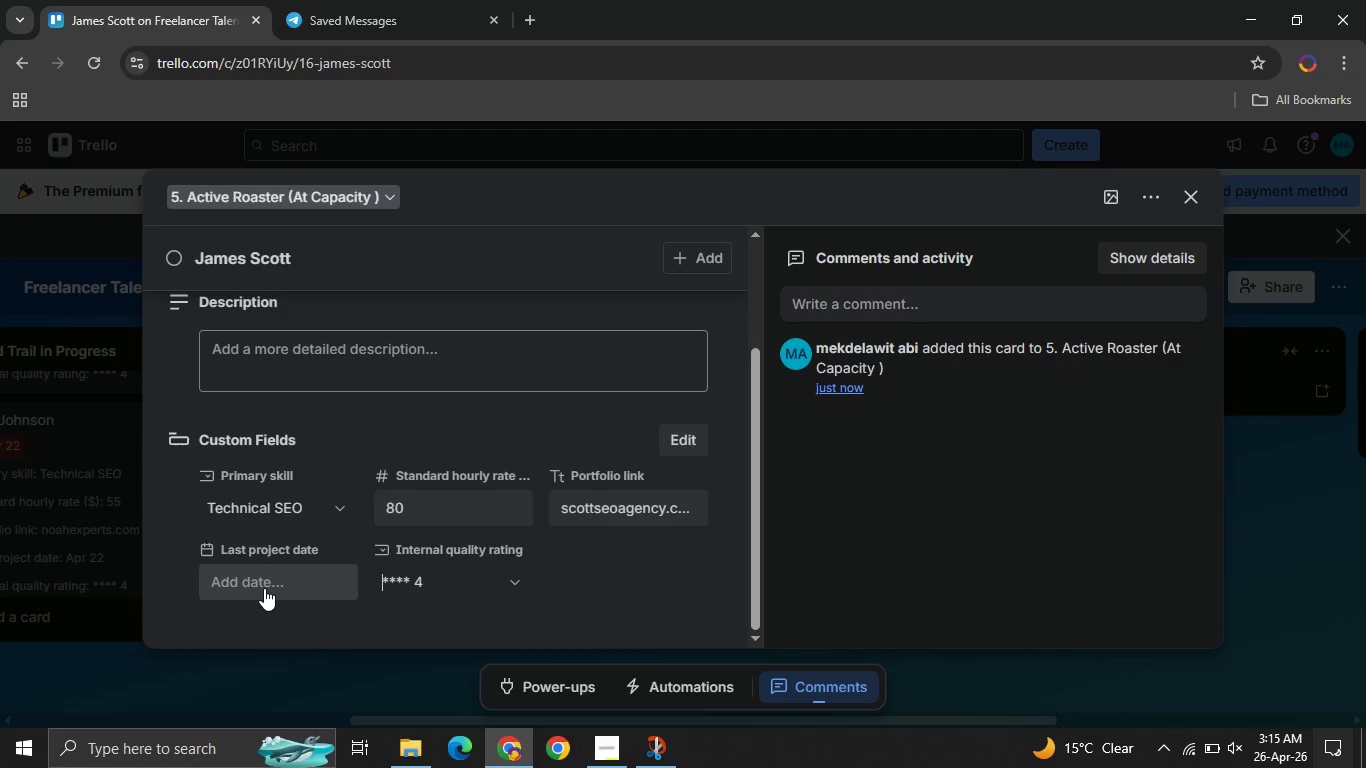 
left_click([264, 588])
 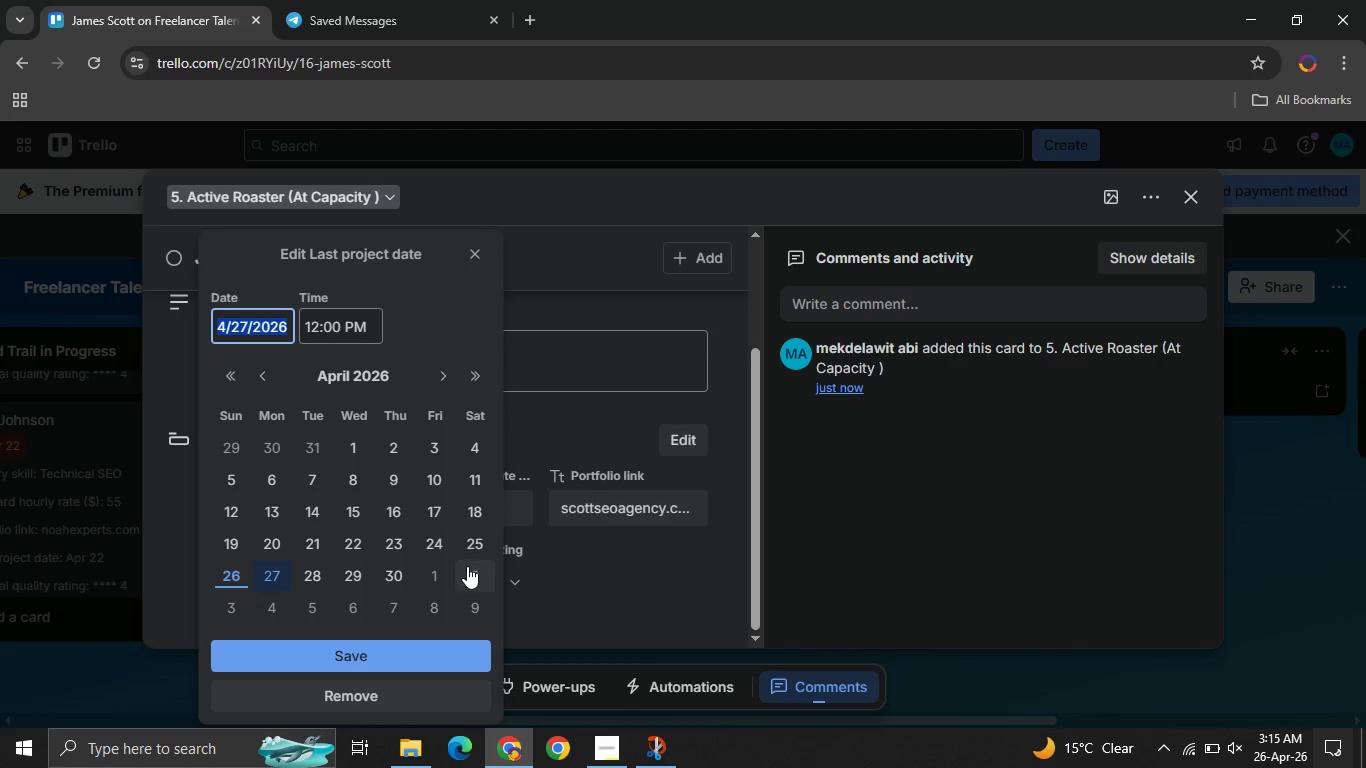 
left_click([472, 536])
 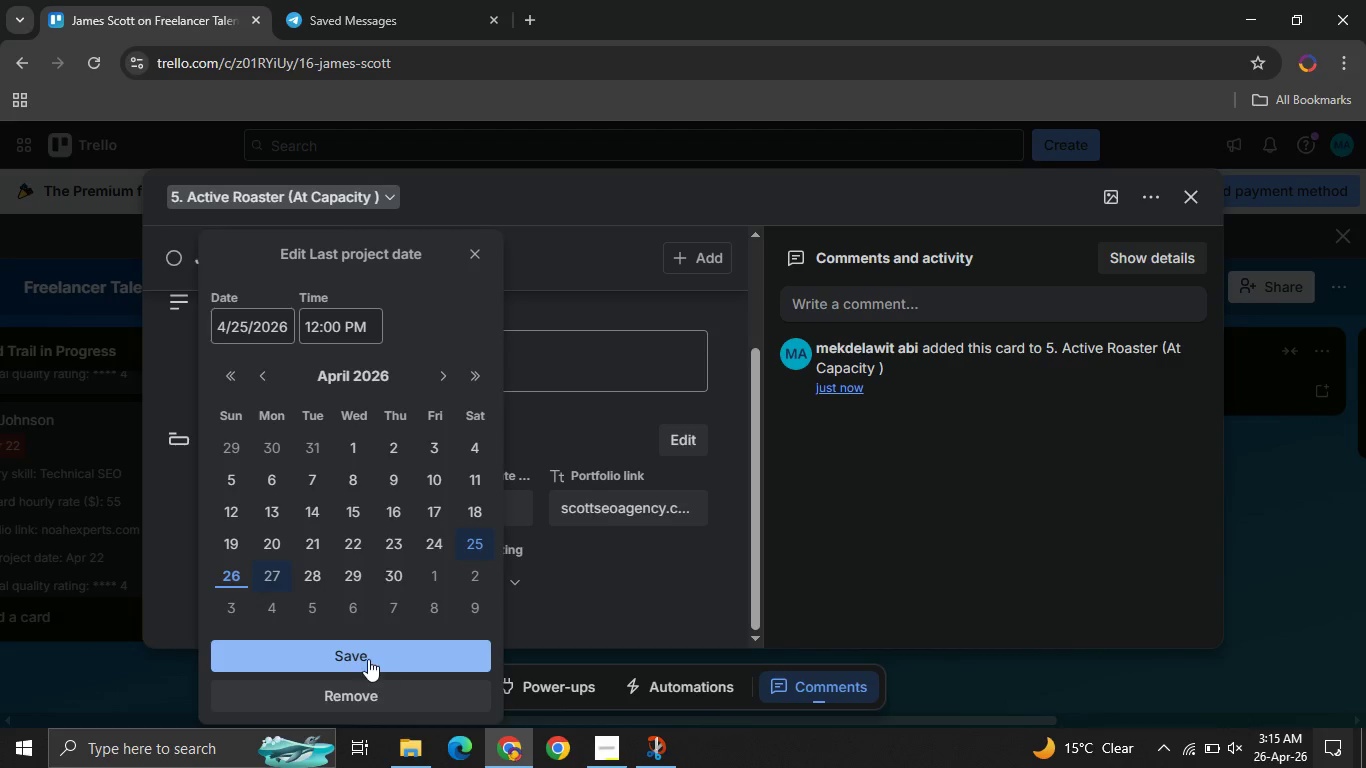 
left_click([367, 658])
 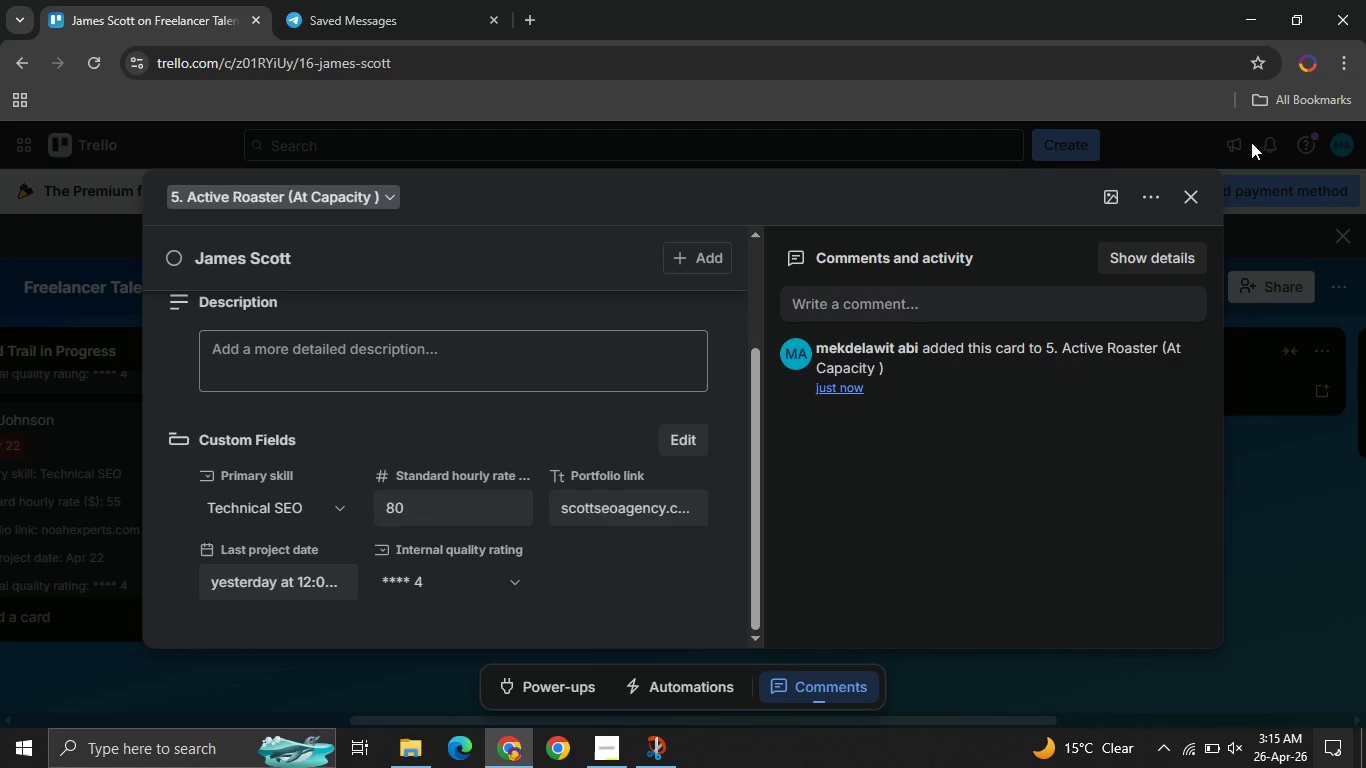 
left_click([1178, 198])
 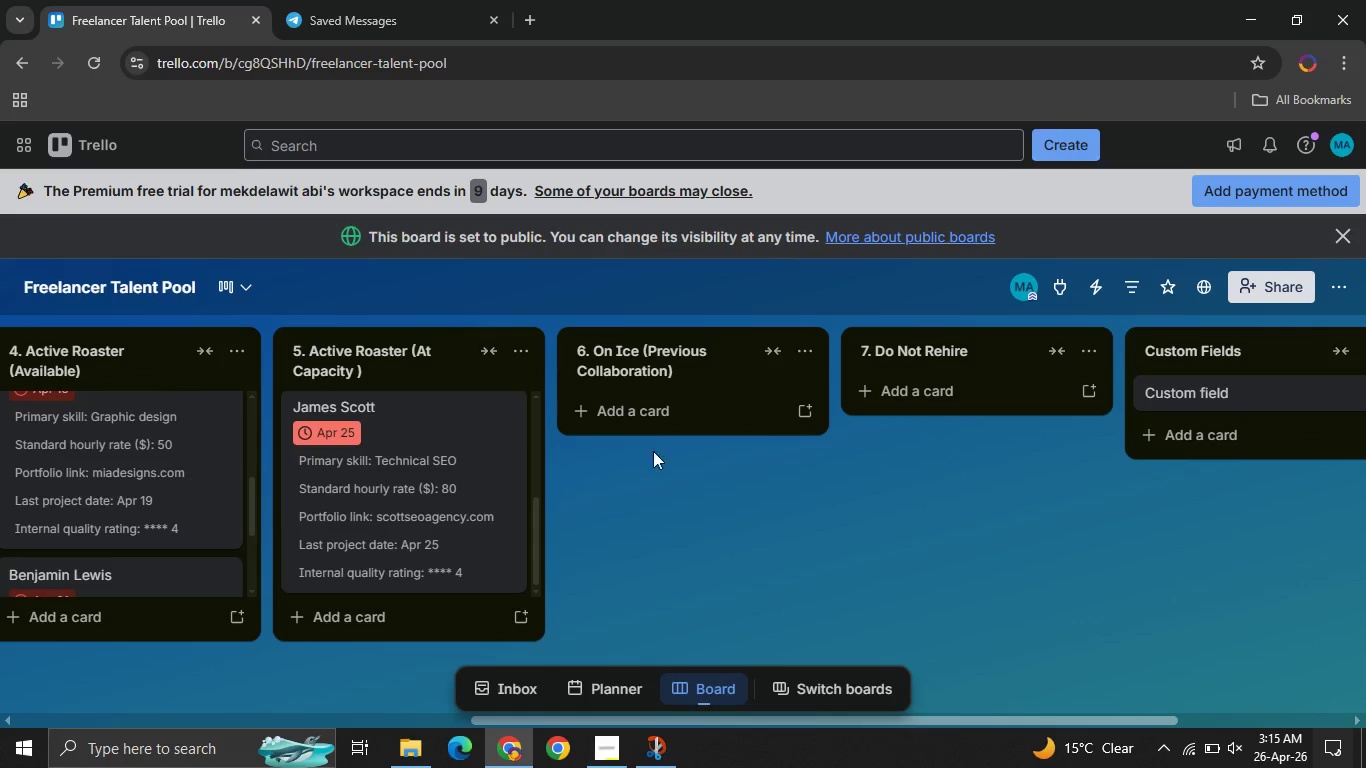 
wait(21.31)
 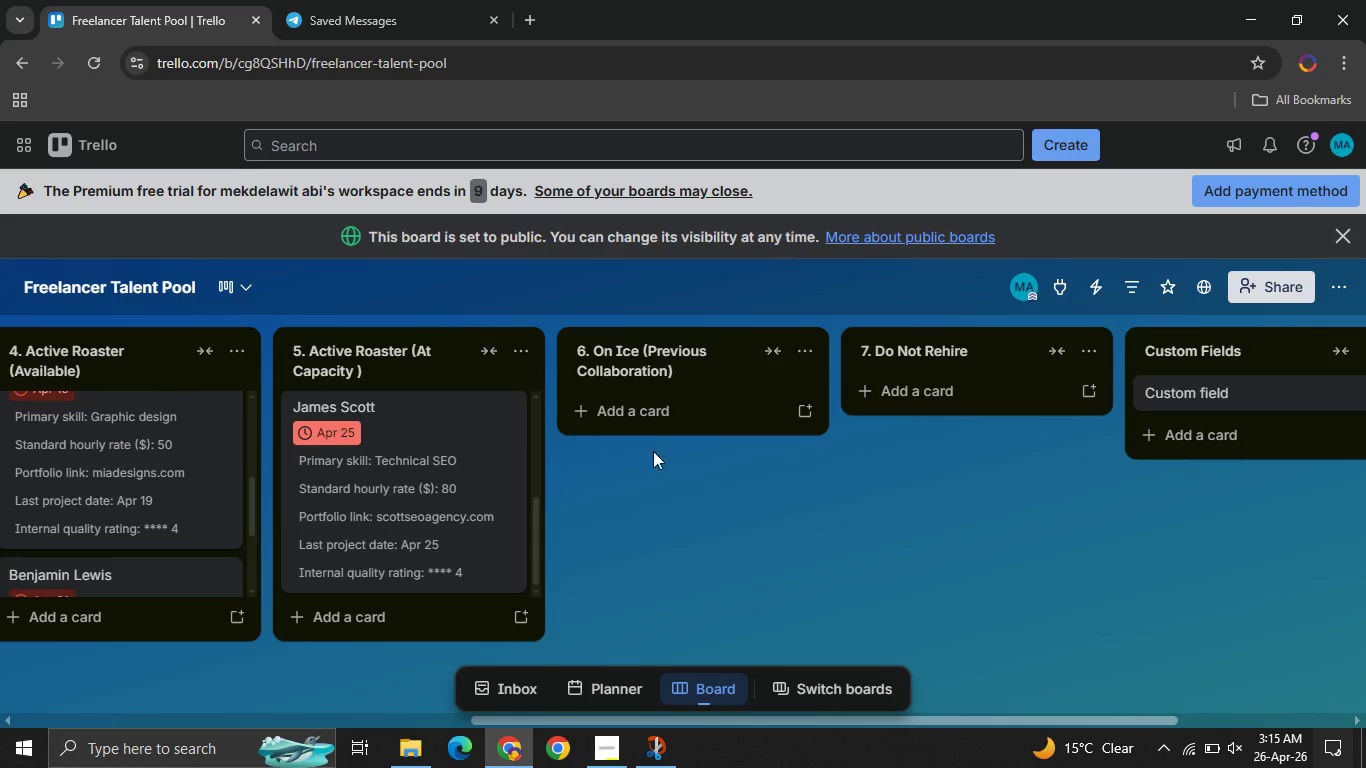 
left_click([619, 409])
 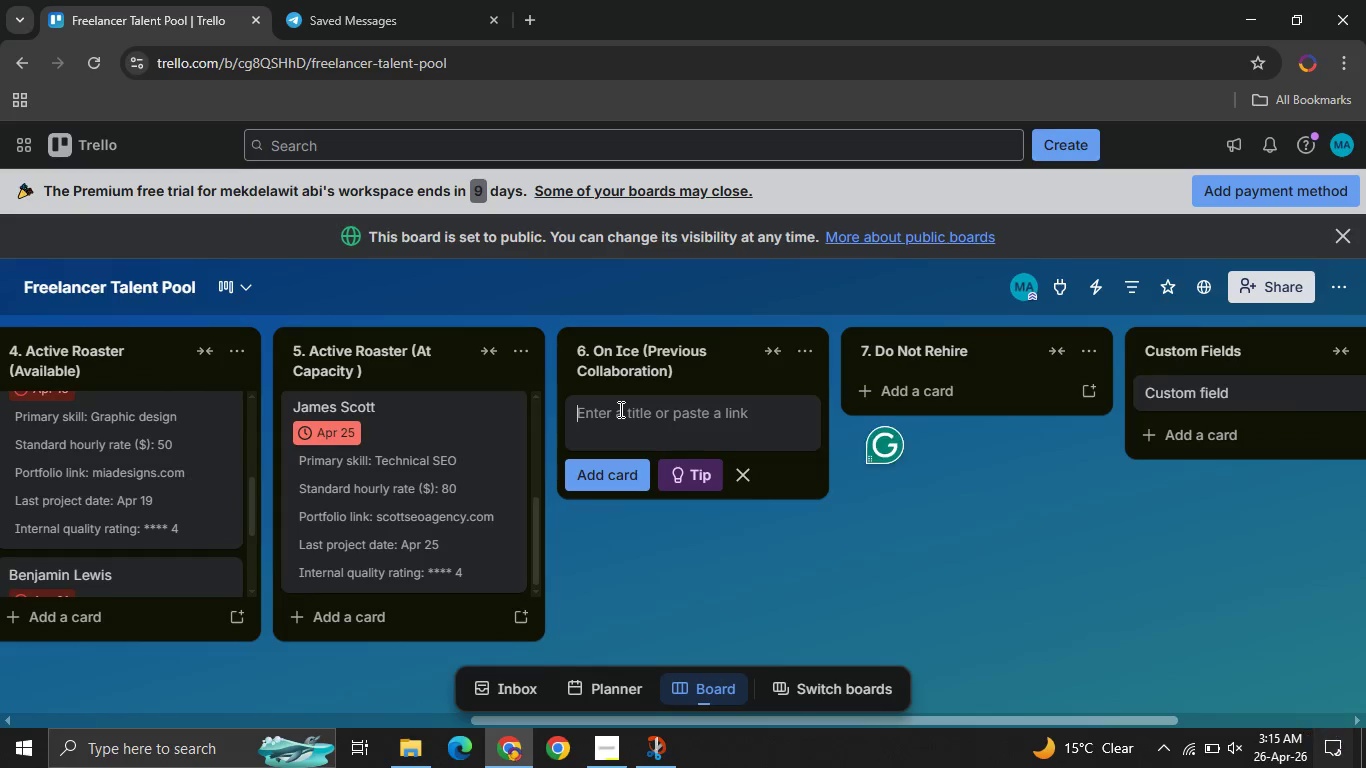 
type(Harper Admas )
key(Backspace)
key(Backspace)
key(Backspace)
key(Backspace)
type(ams )
key(Backspace)
 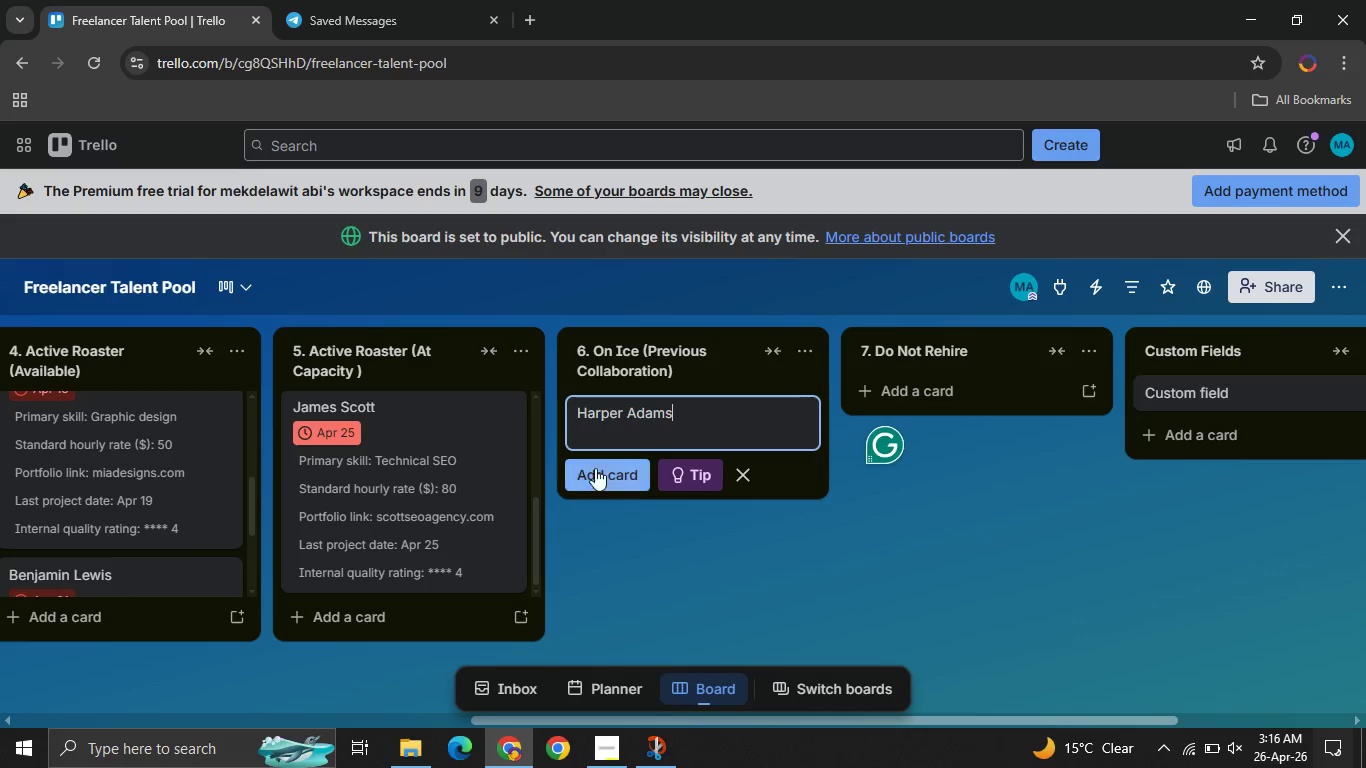 
left_click([609, 479])
 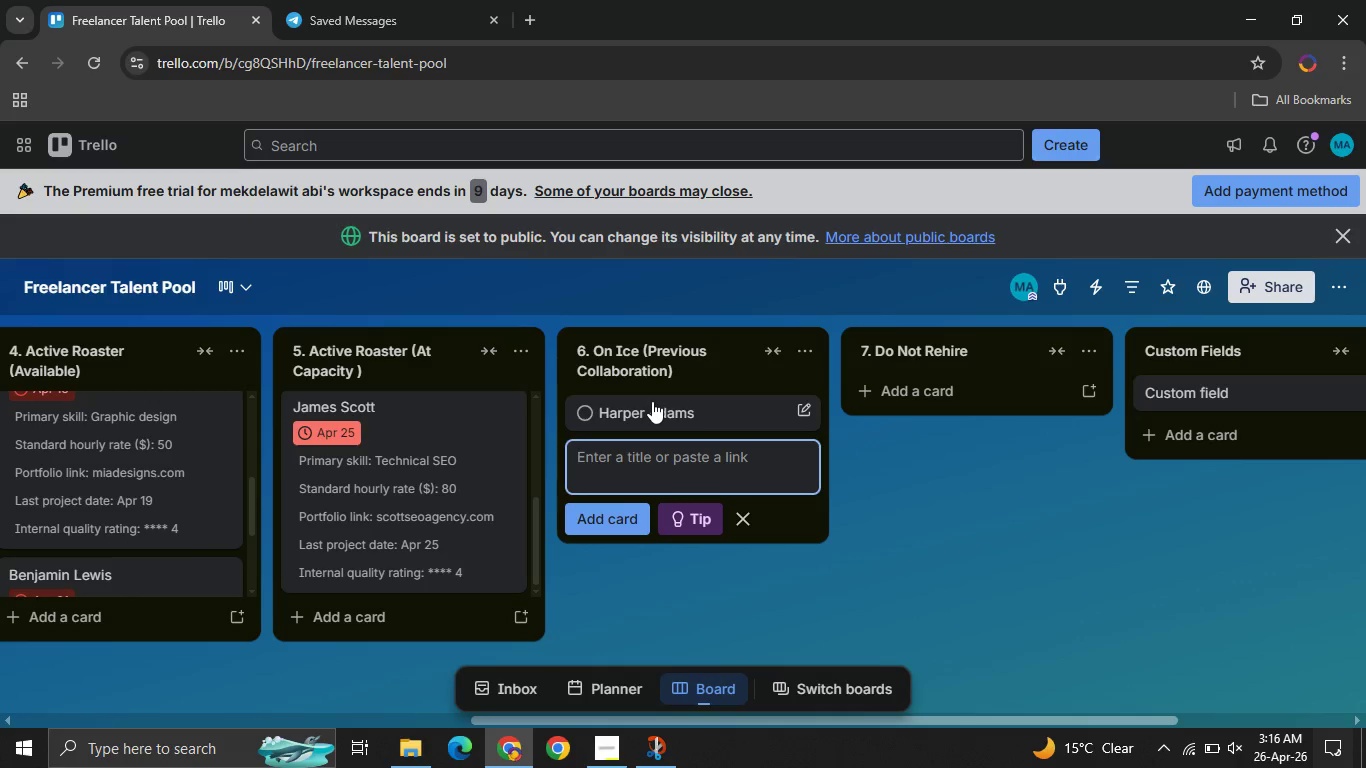 
left_click([652, 401])
 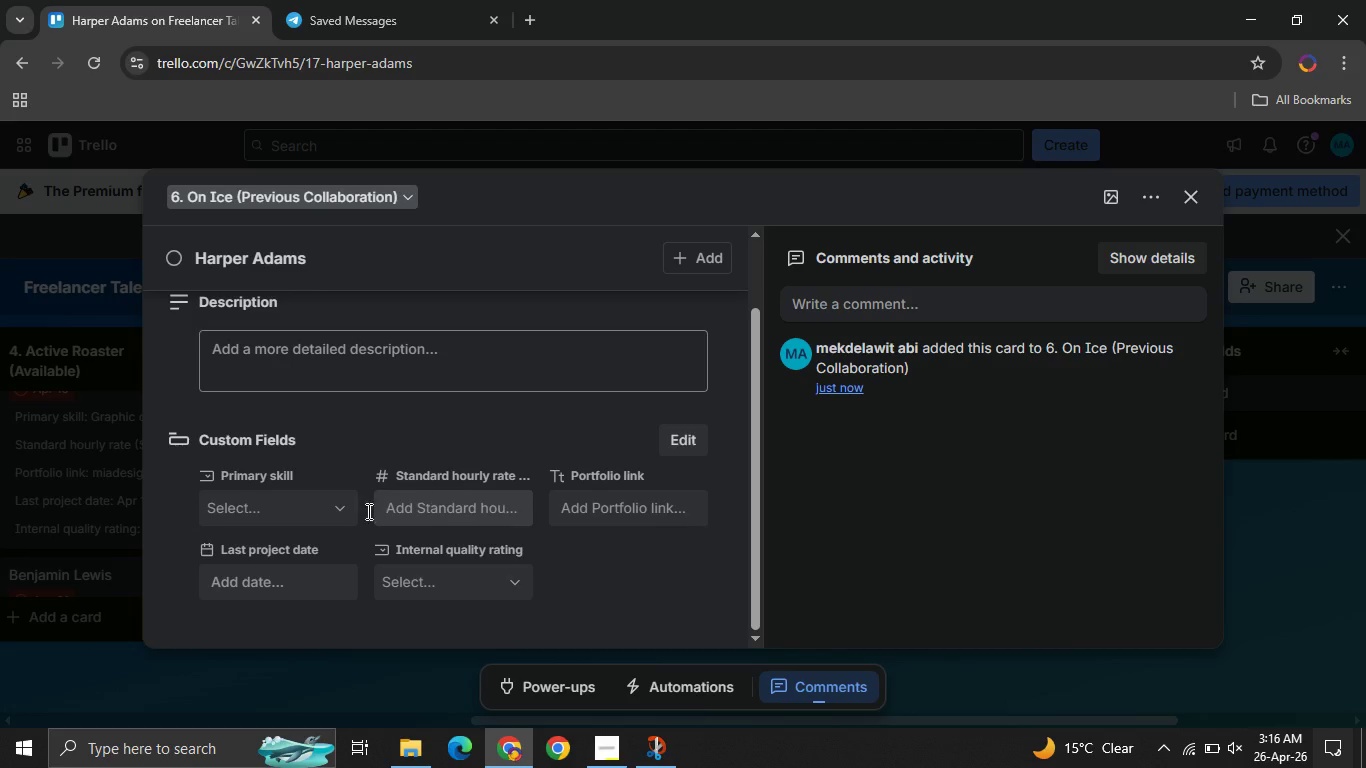 
wait(5.56)
 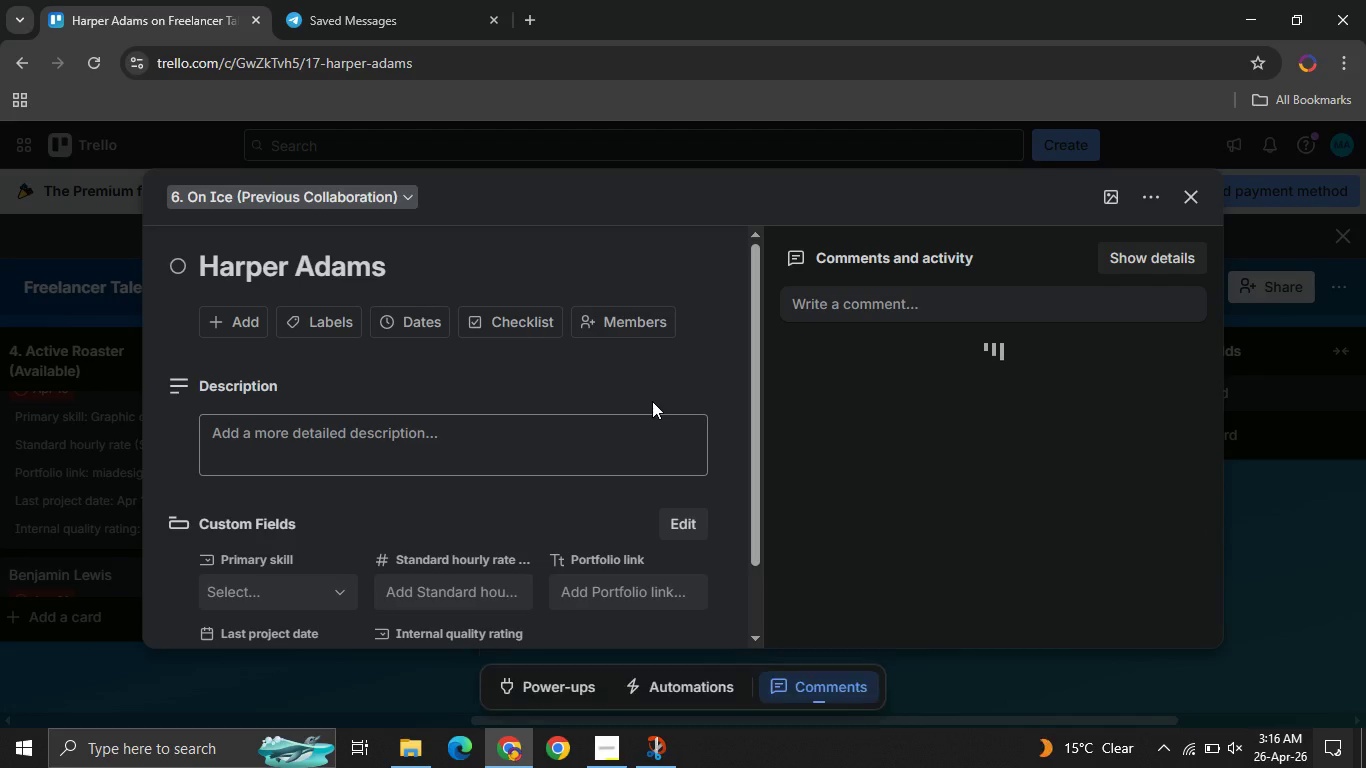 
left_click([255, 512])
 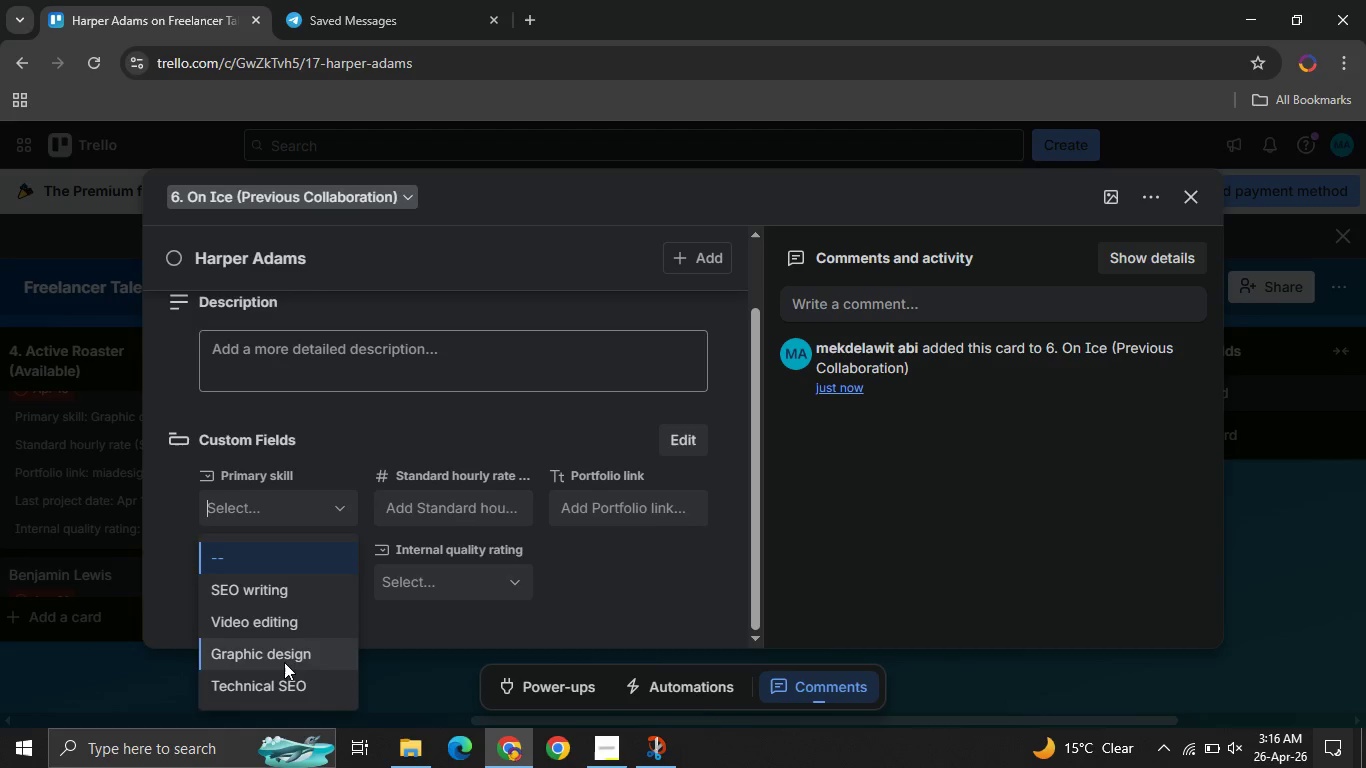 
left_click([279, 653])
 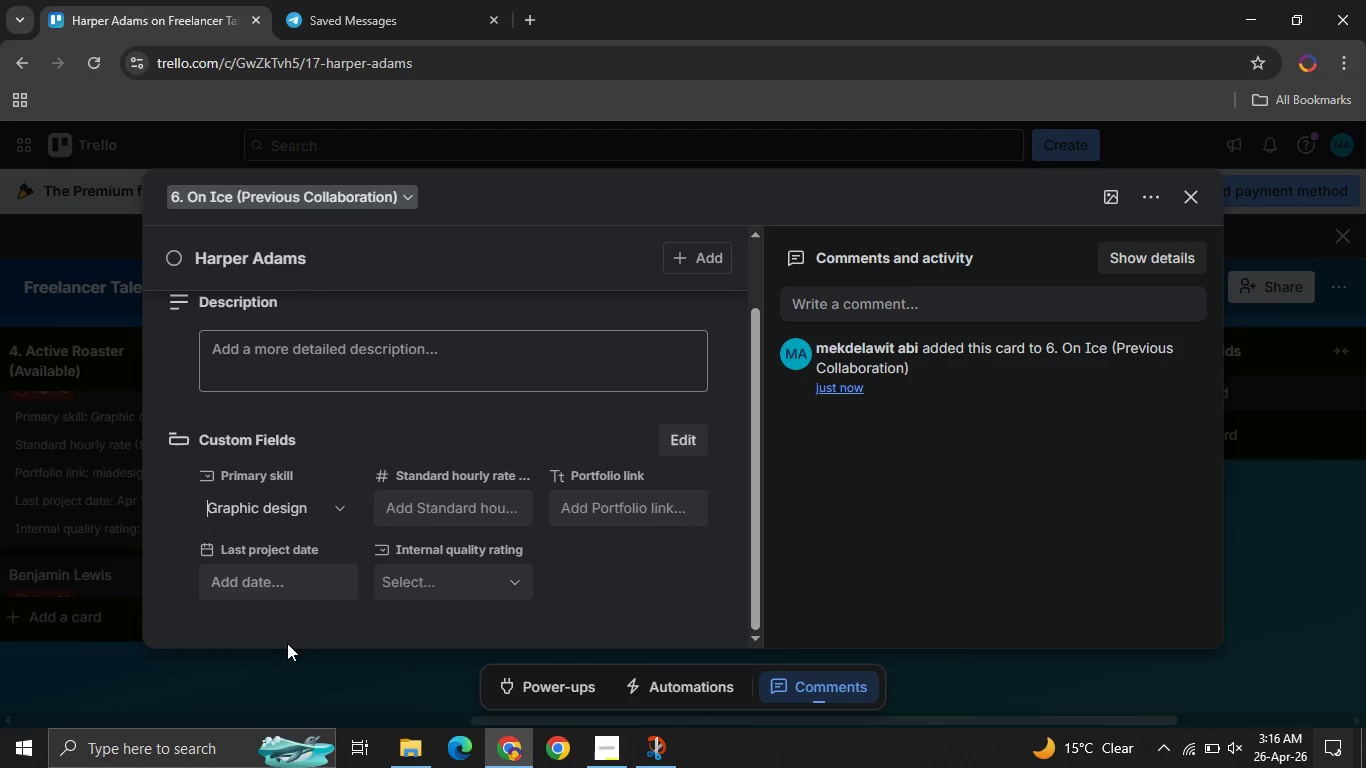 
left_click([424, 516])
 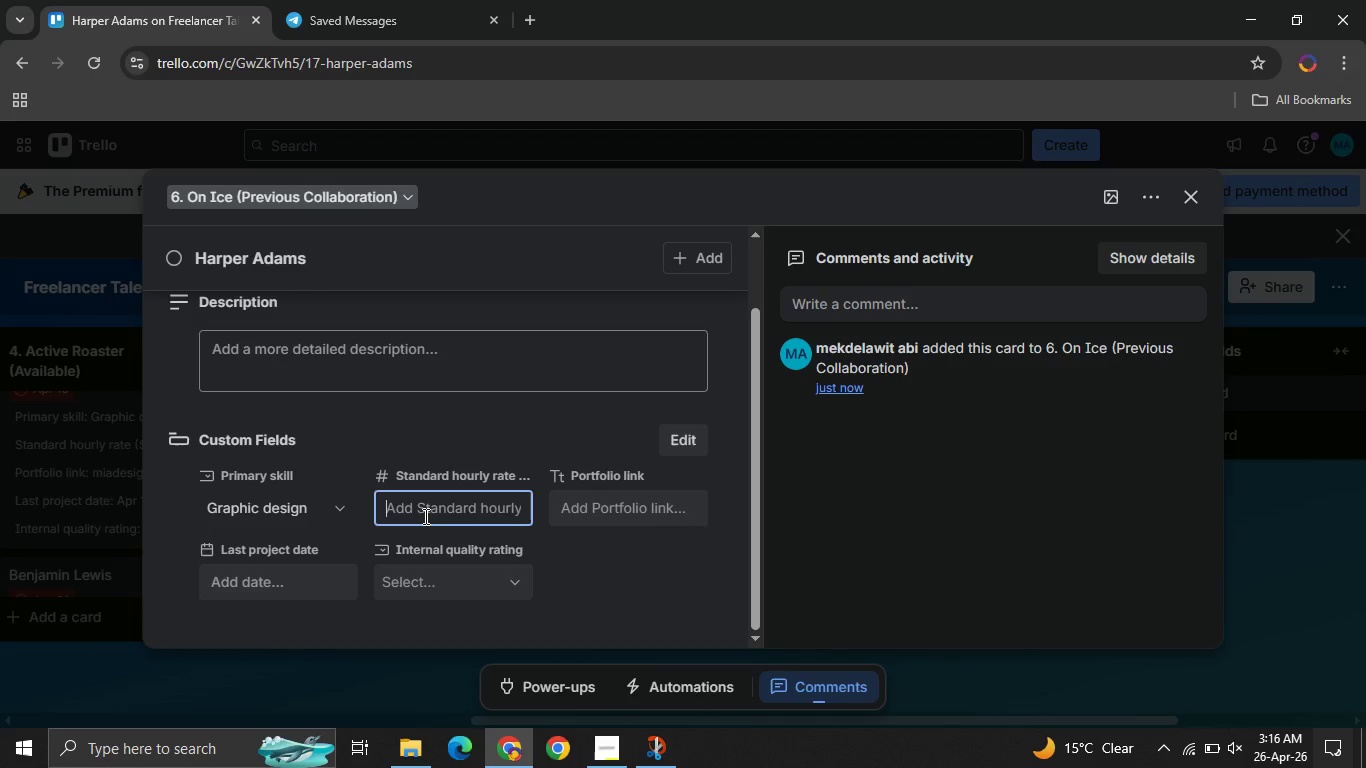 
type(35)
 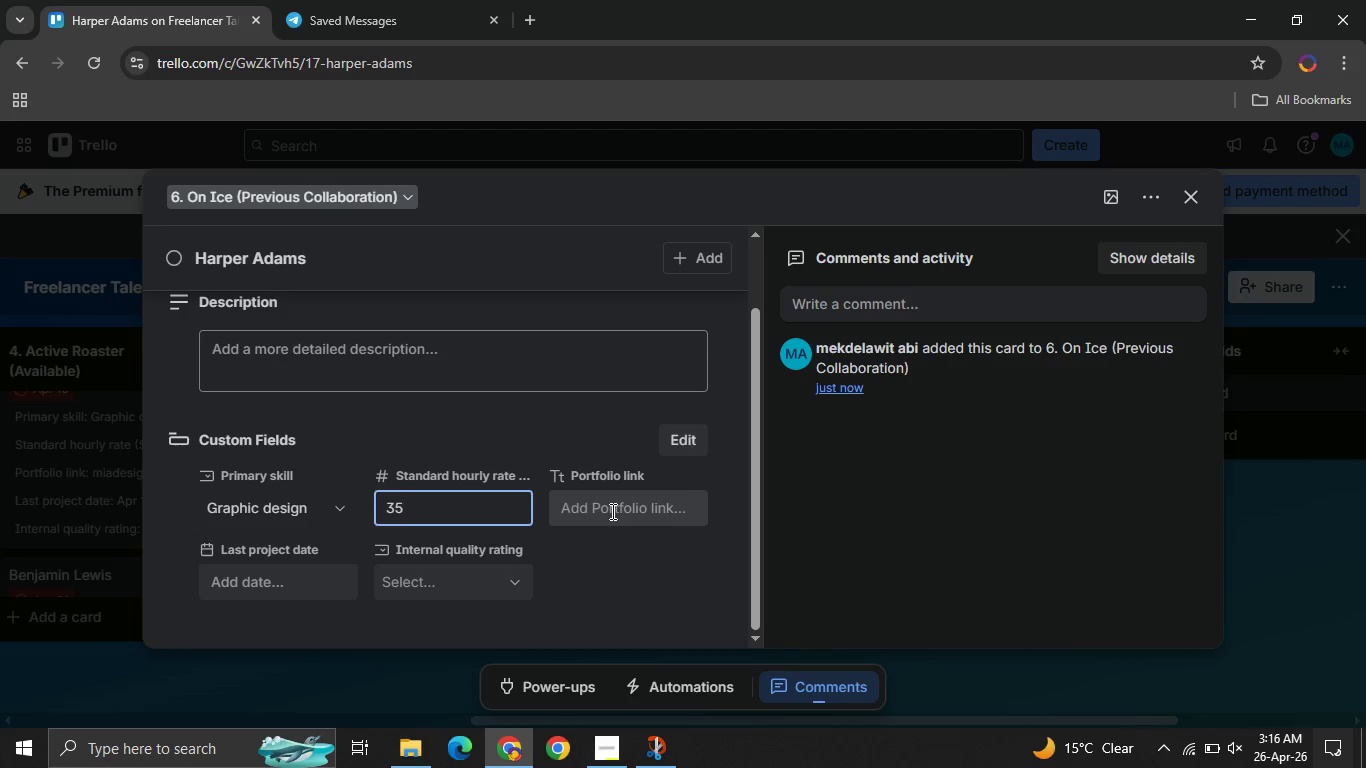 
left_click([610, 510])
 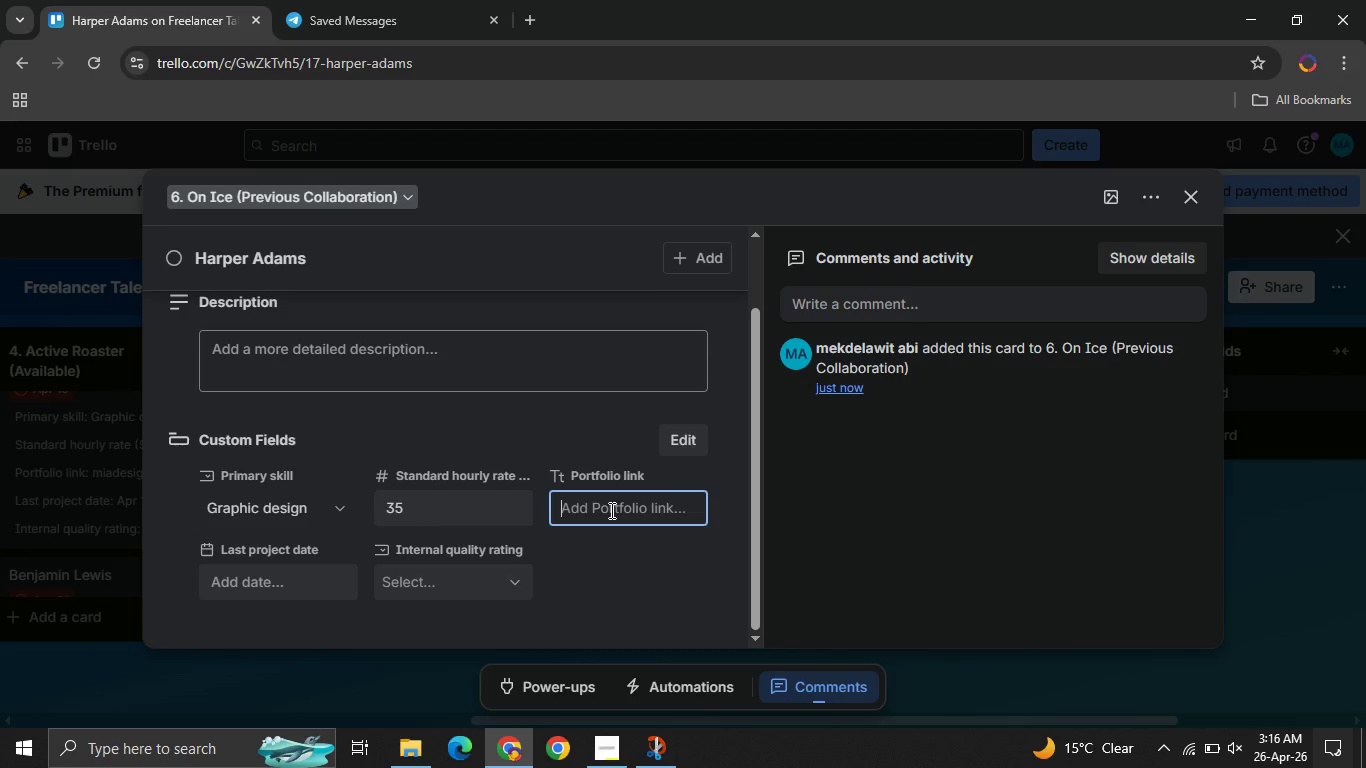 
type(adamscreative.com)
 